 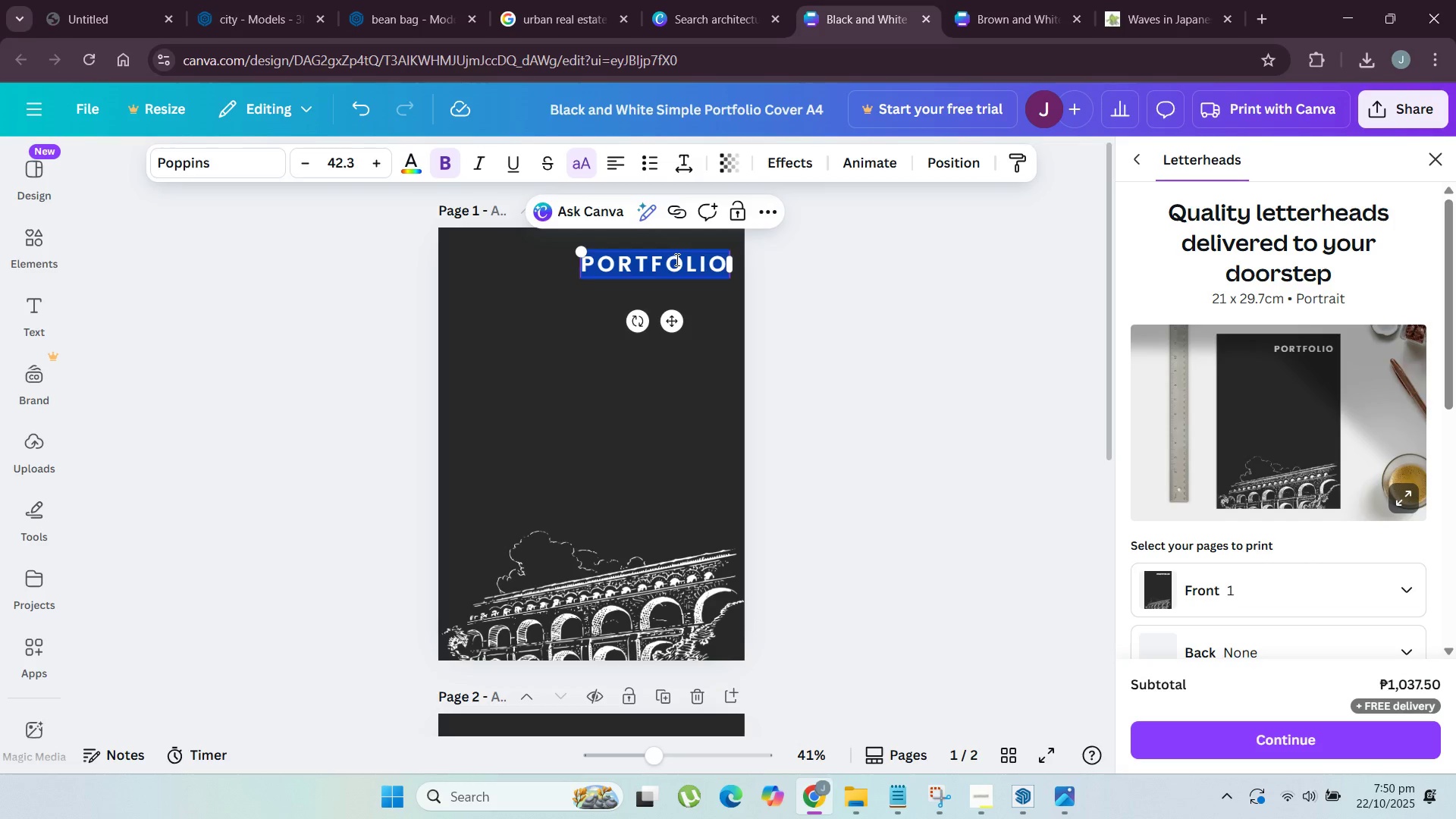 
triple_click([676, 259])
 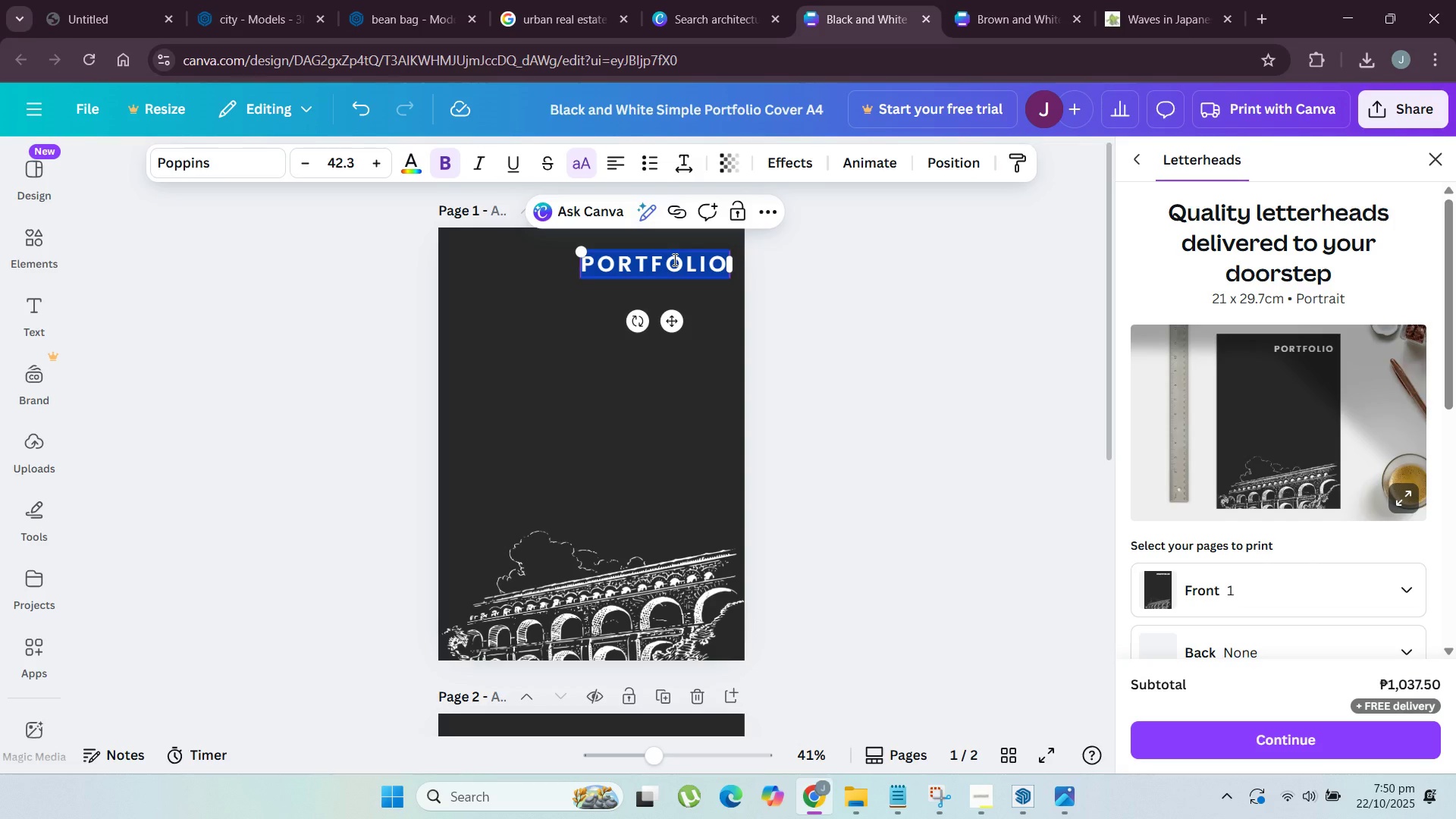 
key(Control+V)
 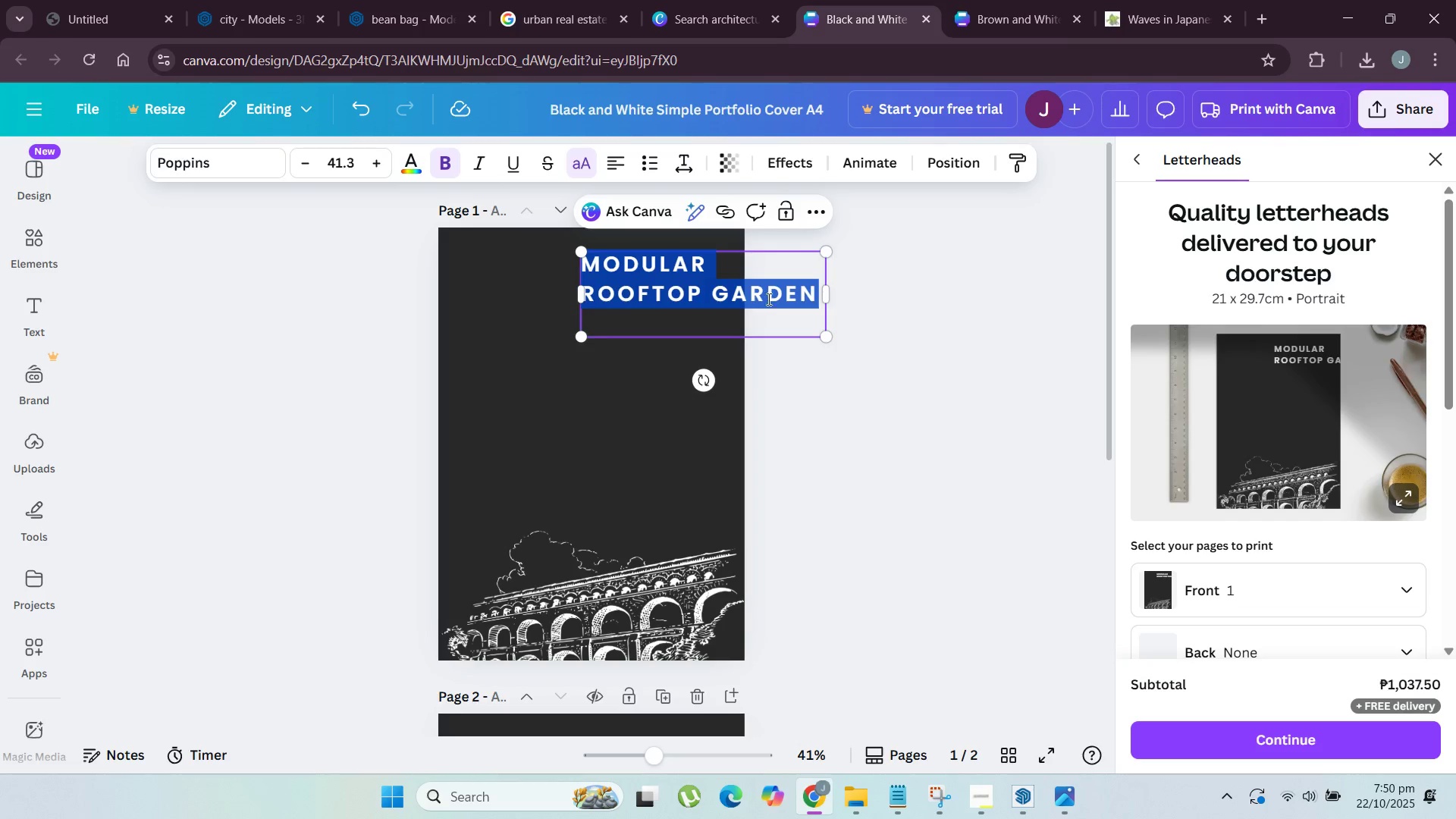 
wait(7.33)
 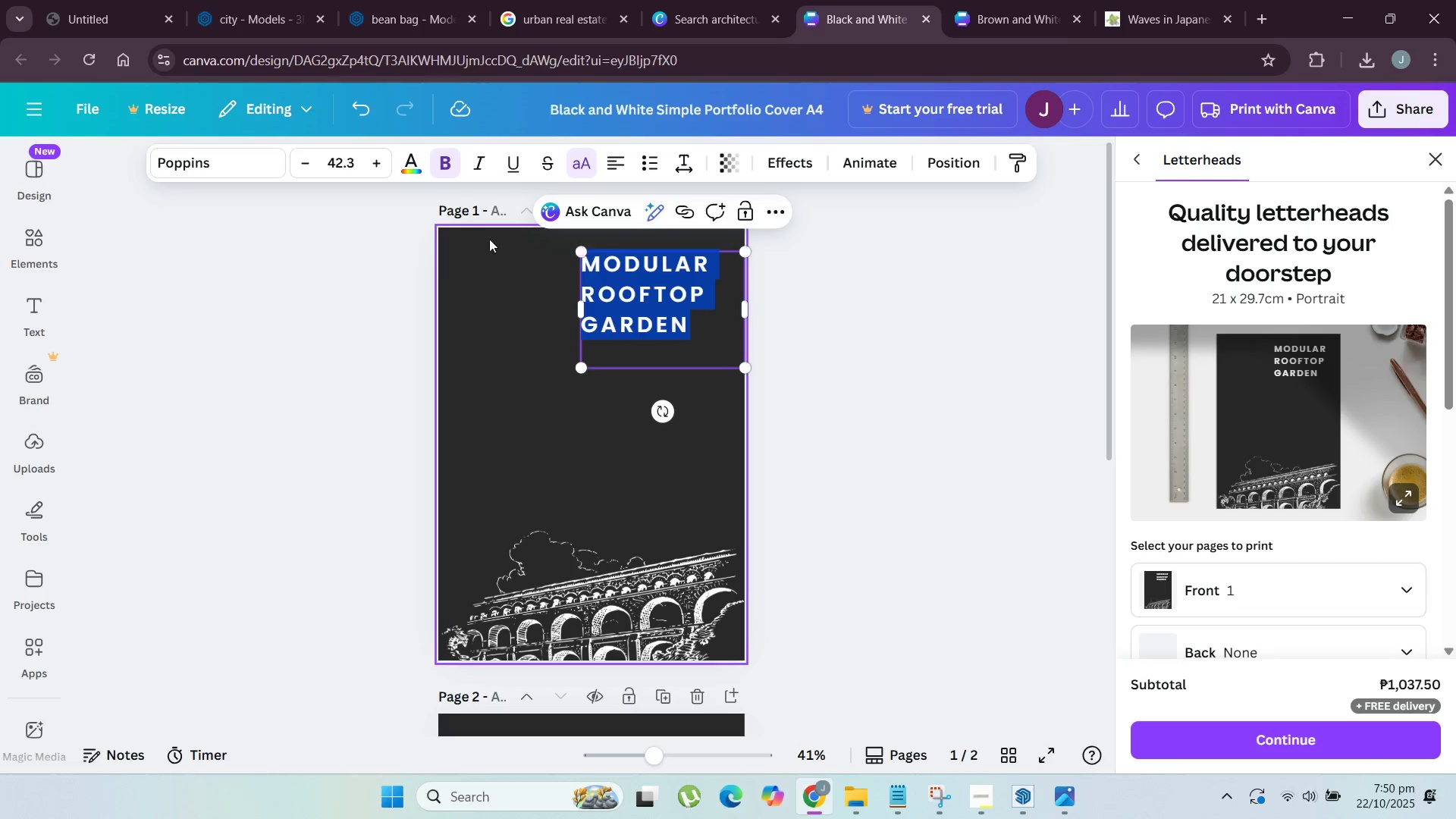 
left_click([834, 369])
 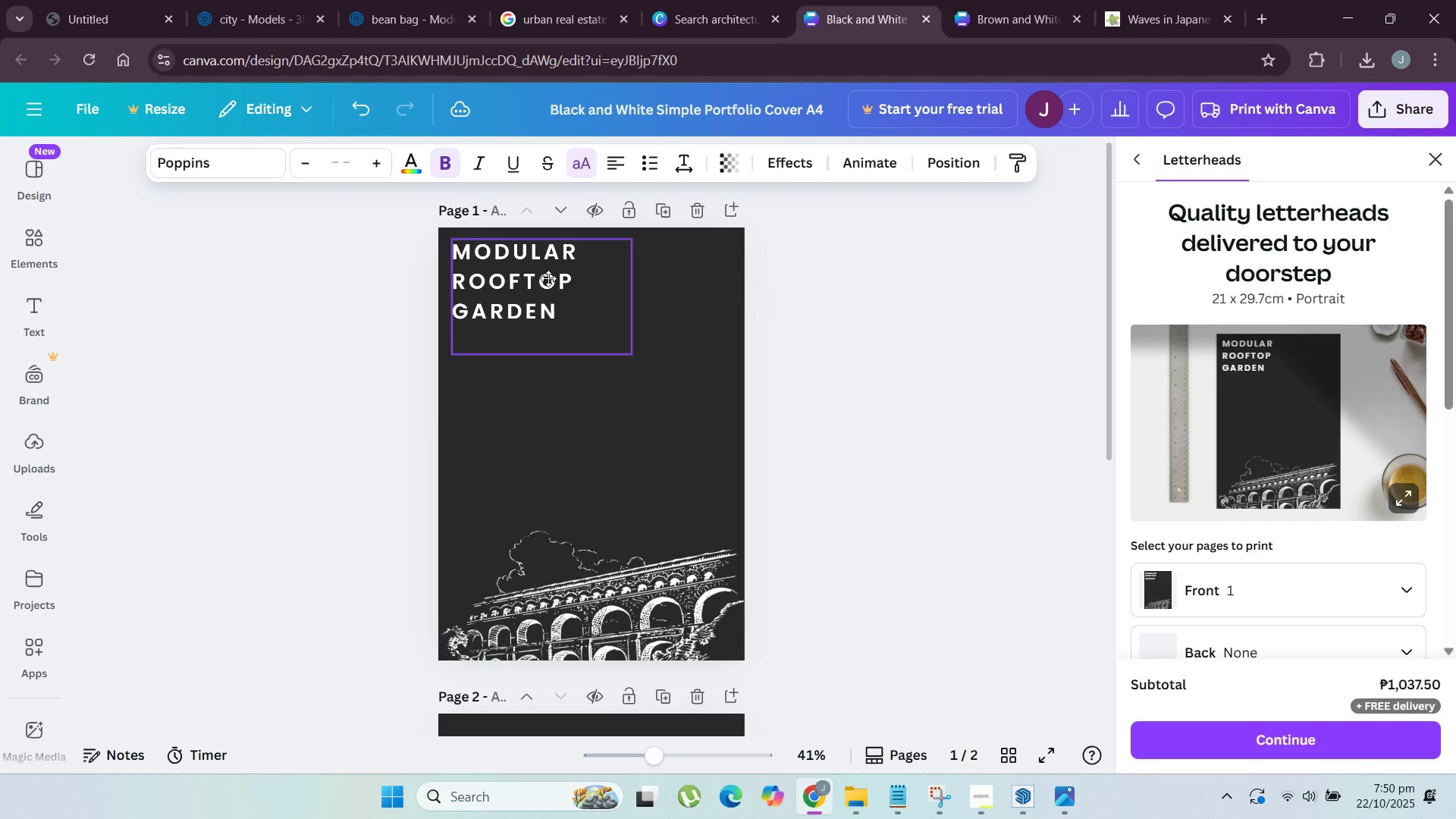 
left_click([1008, 393])
 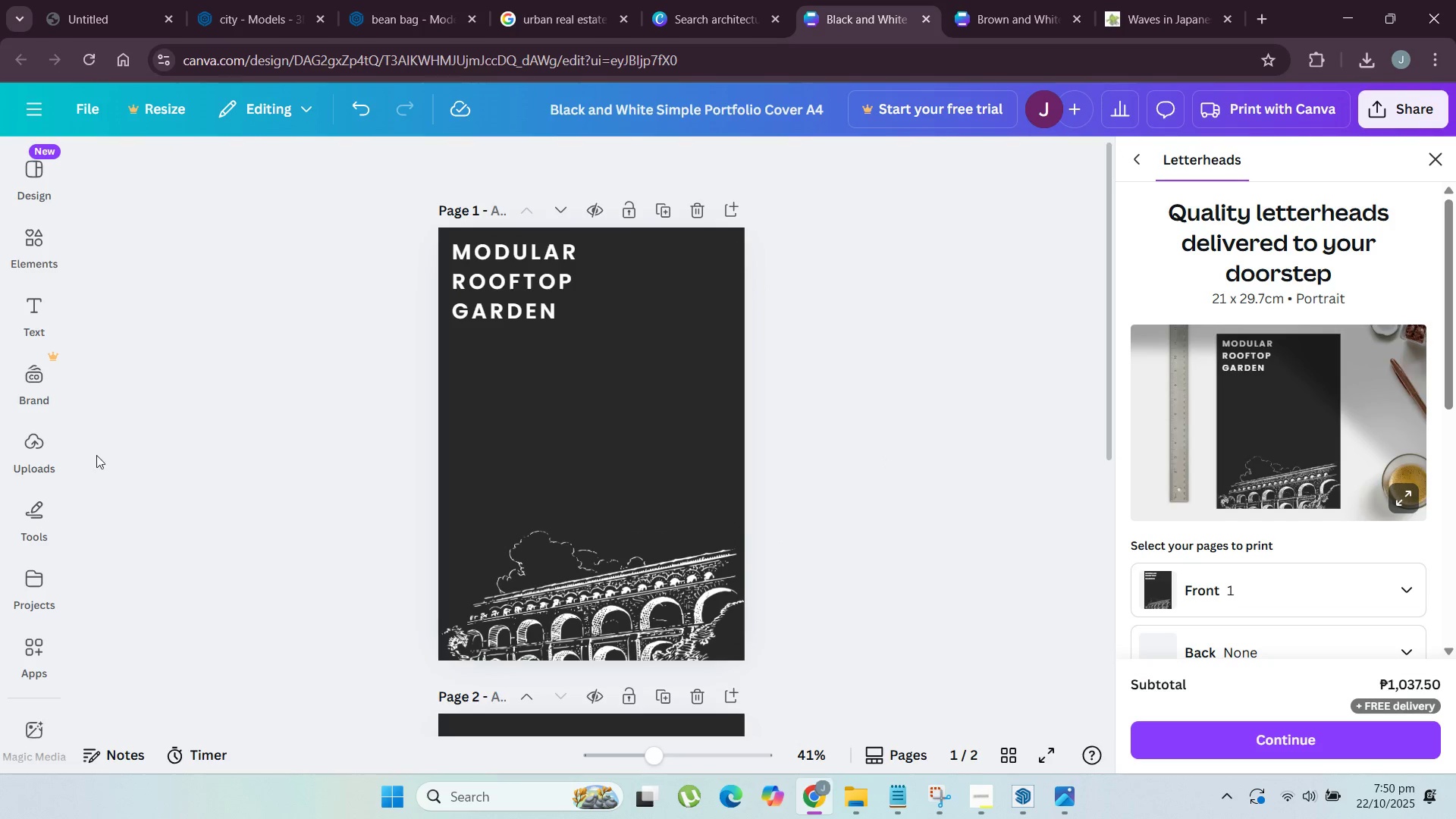 
left_click([45, 449])
 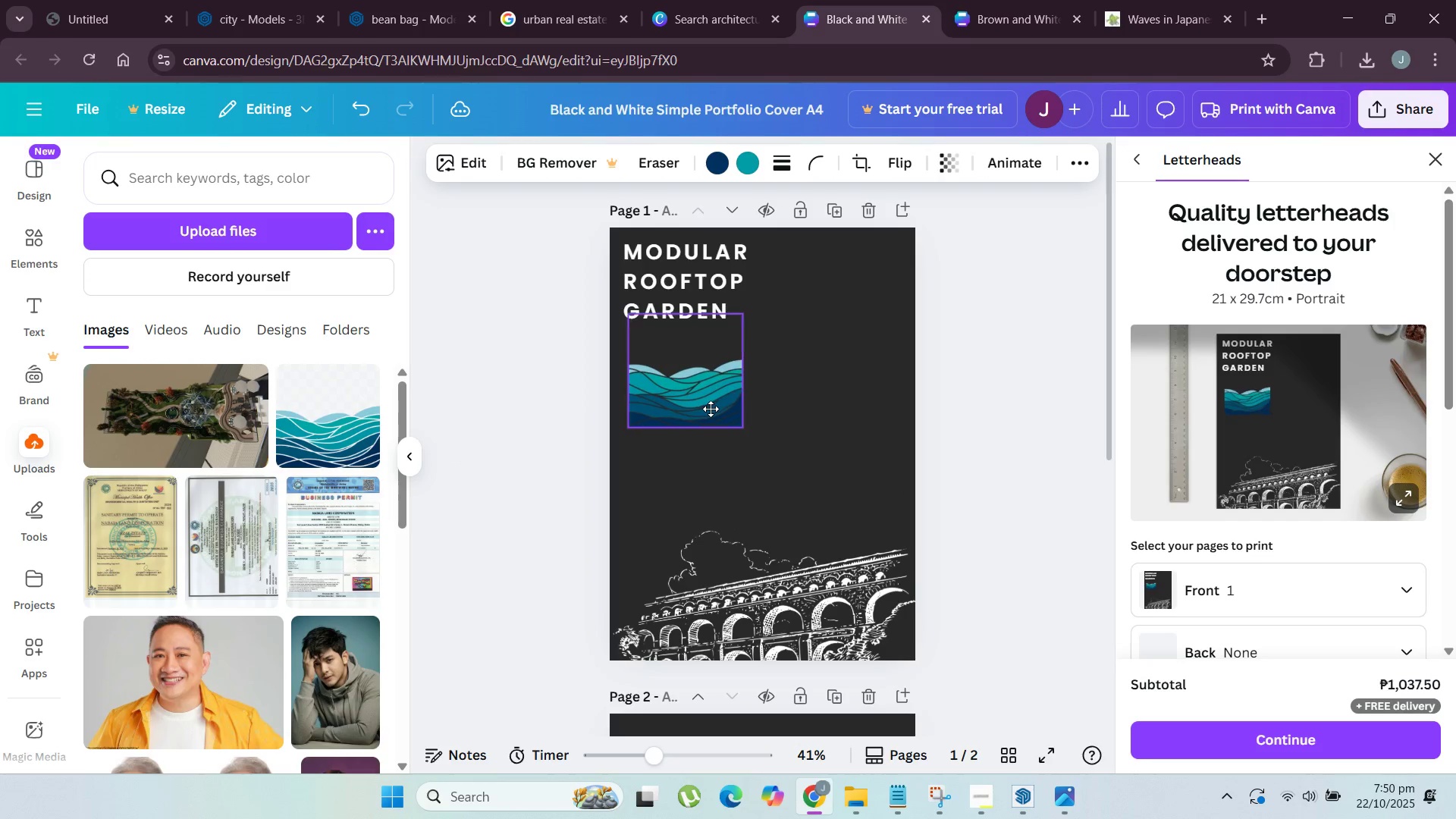 
wait(11.7)
 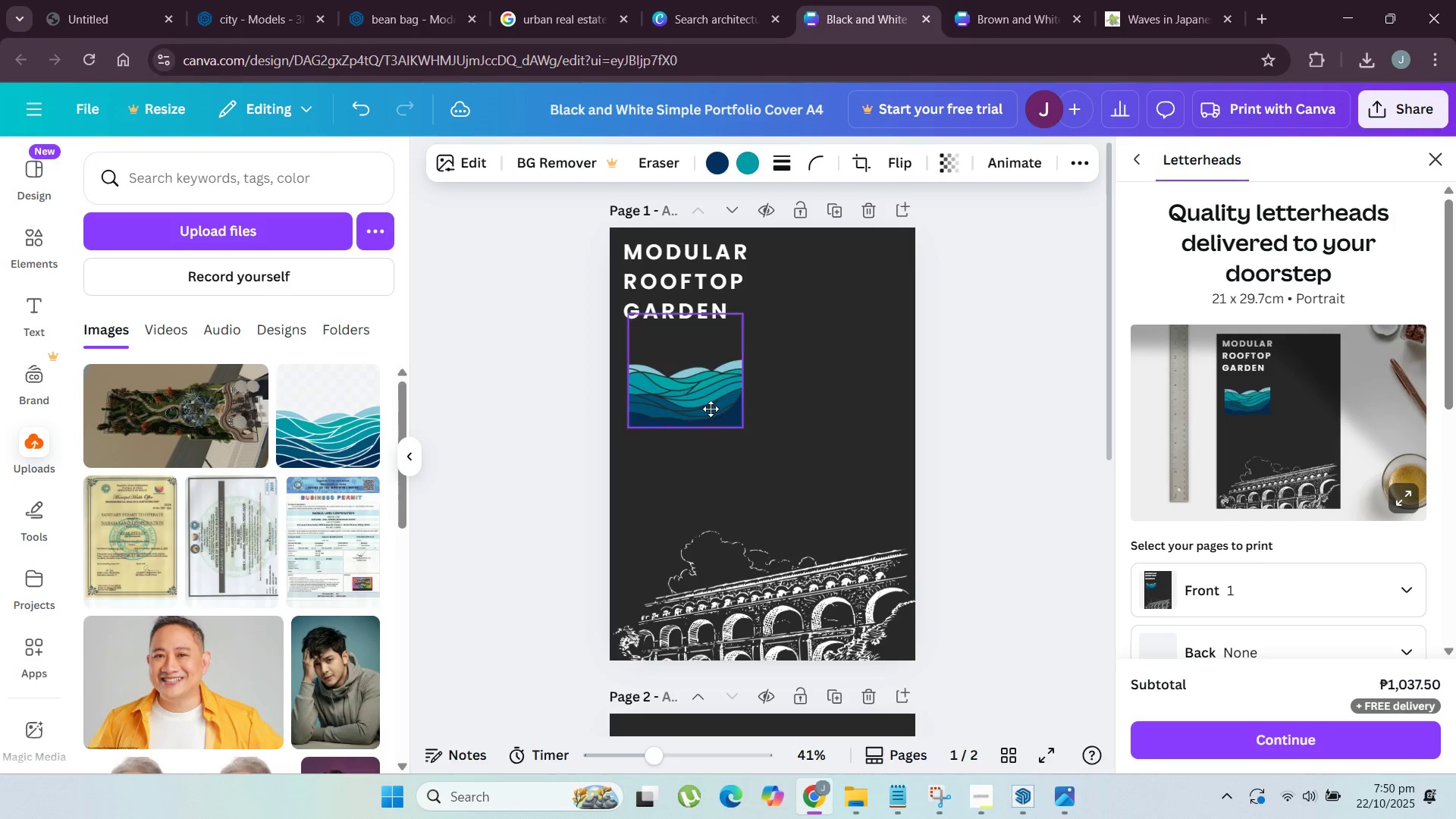 
left_click([667, 397])
 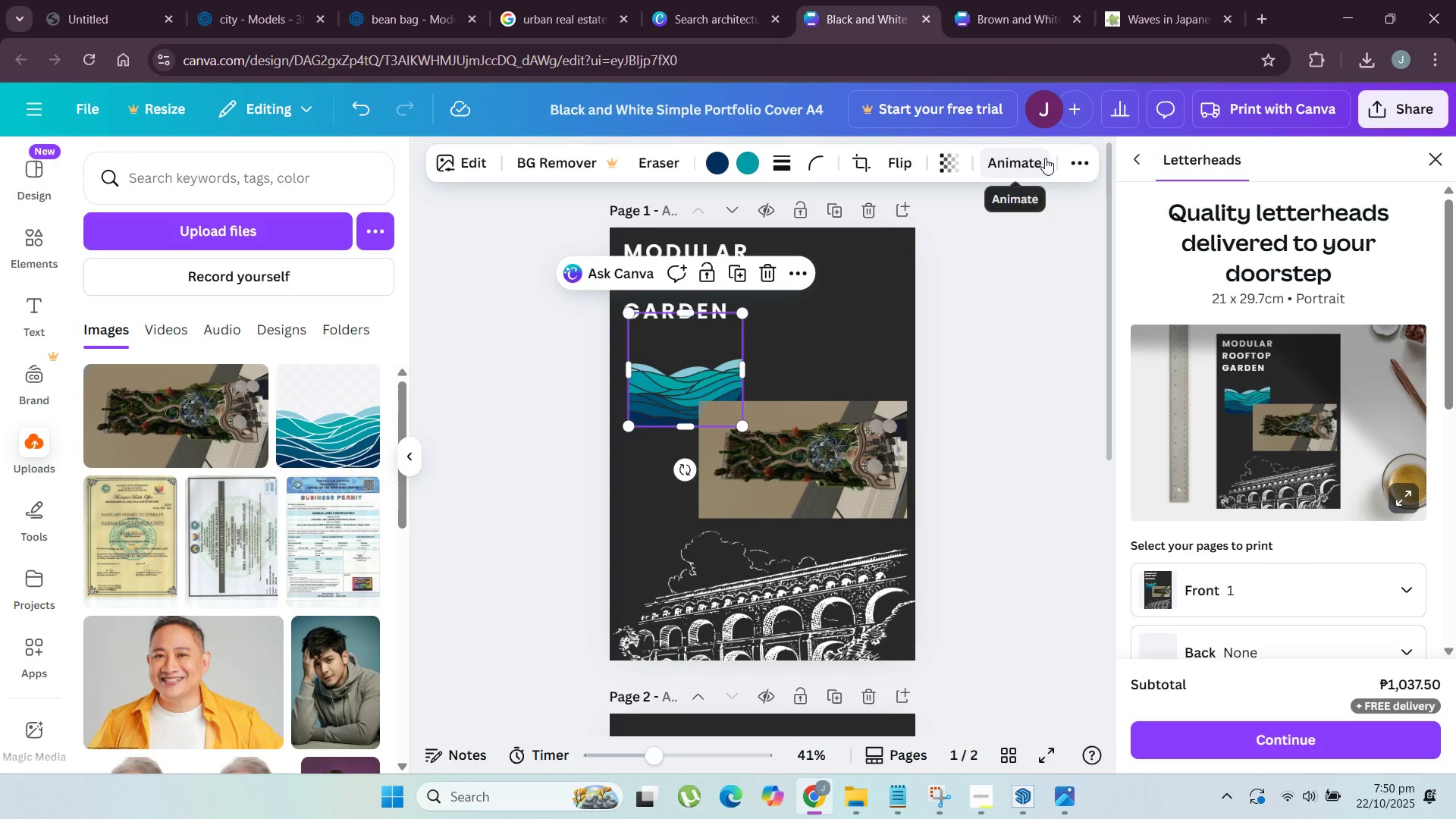 
left_click([1071, 164])
 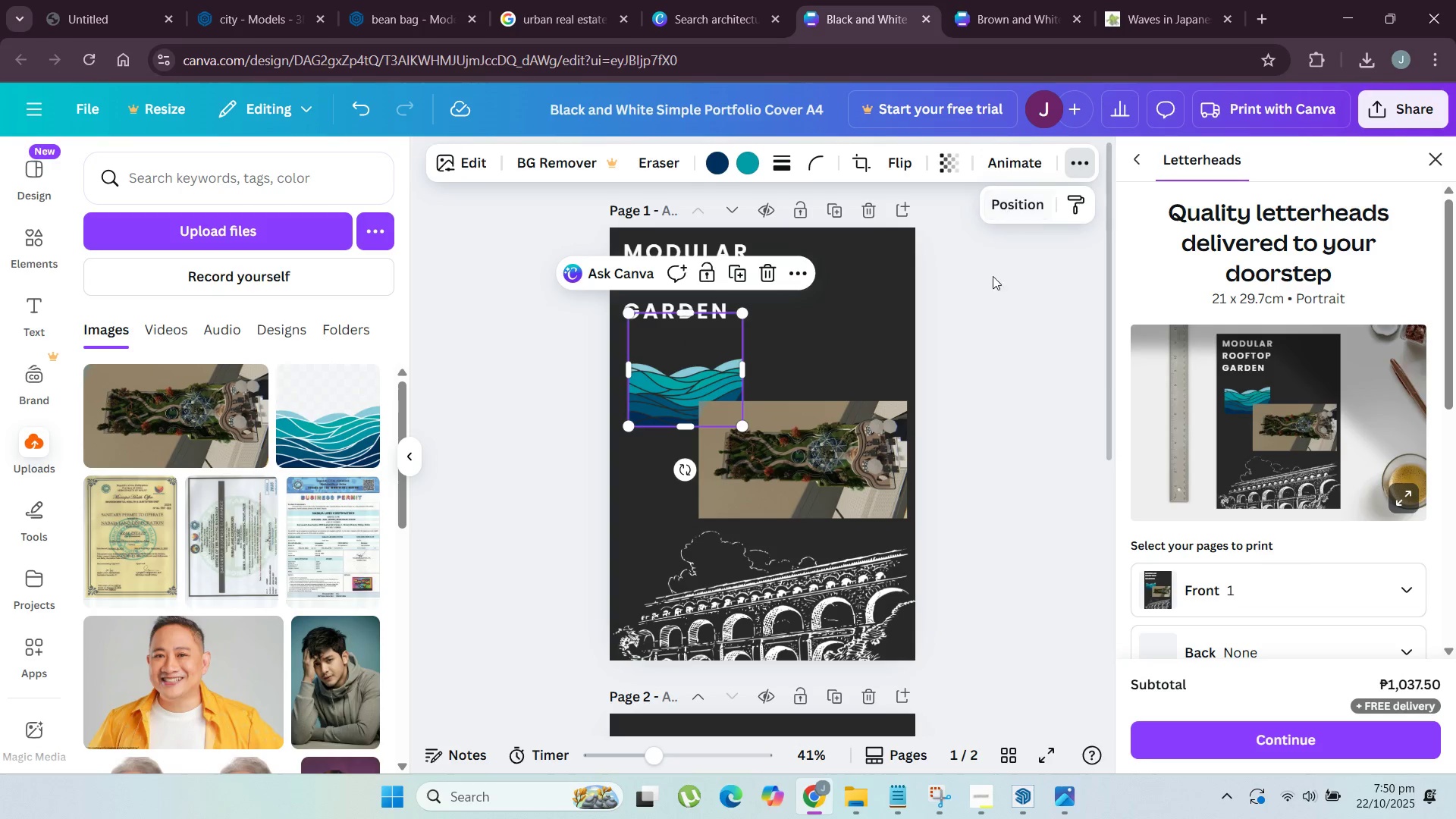 
left_click([1001, 292])
 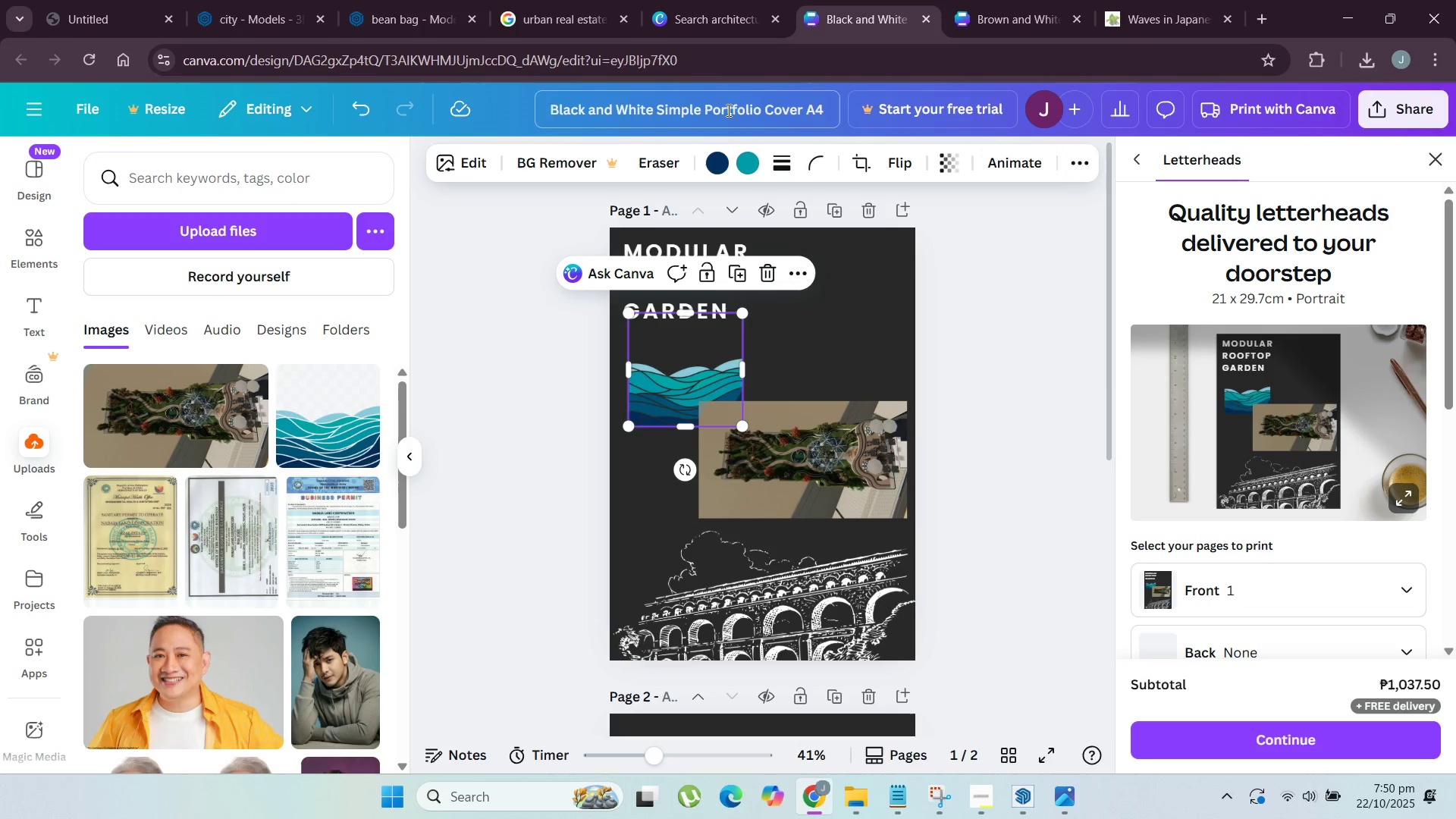 
double_click([727, 108])
 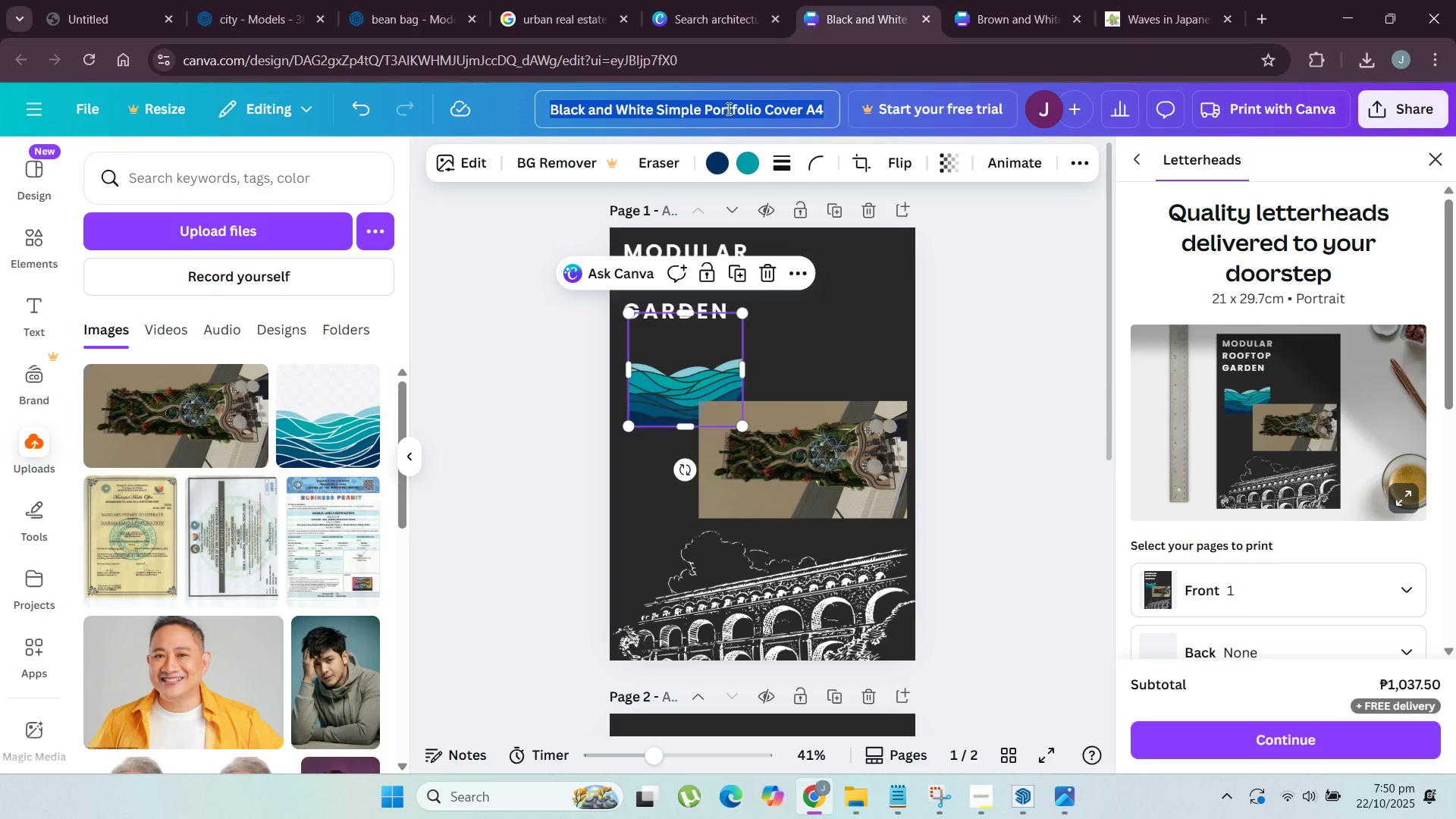 
triple_click([727, 108])
 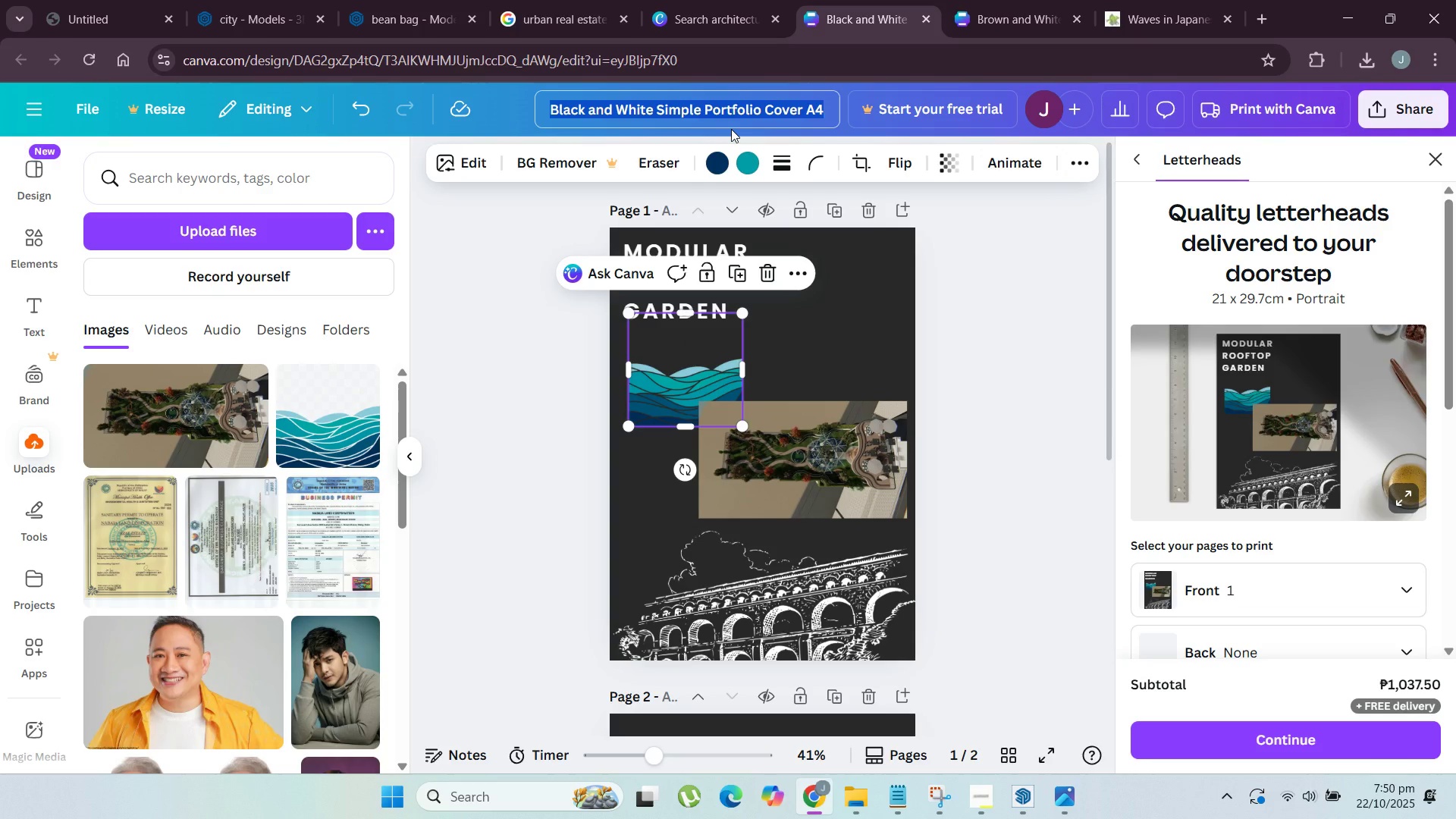 
type(modular roof garden)
 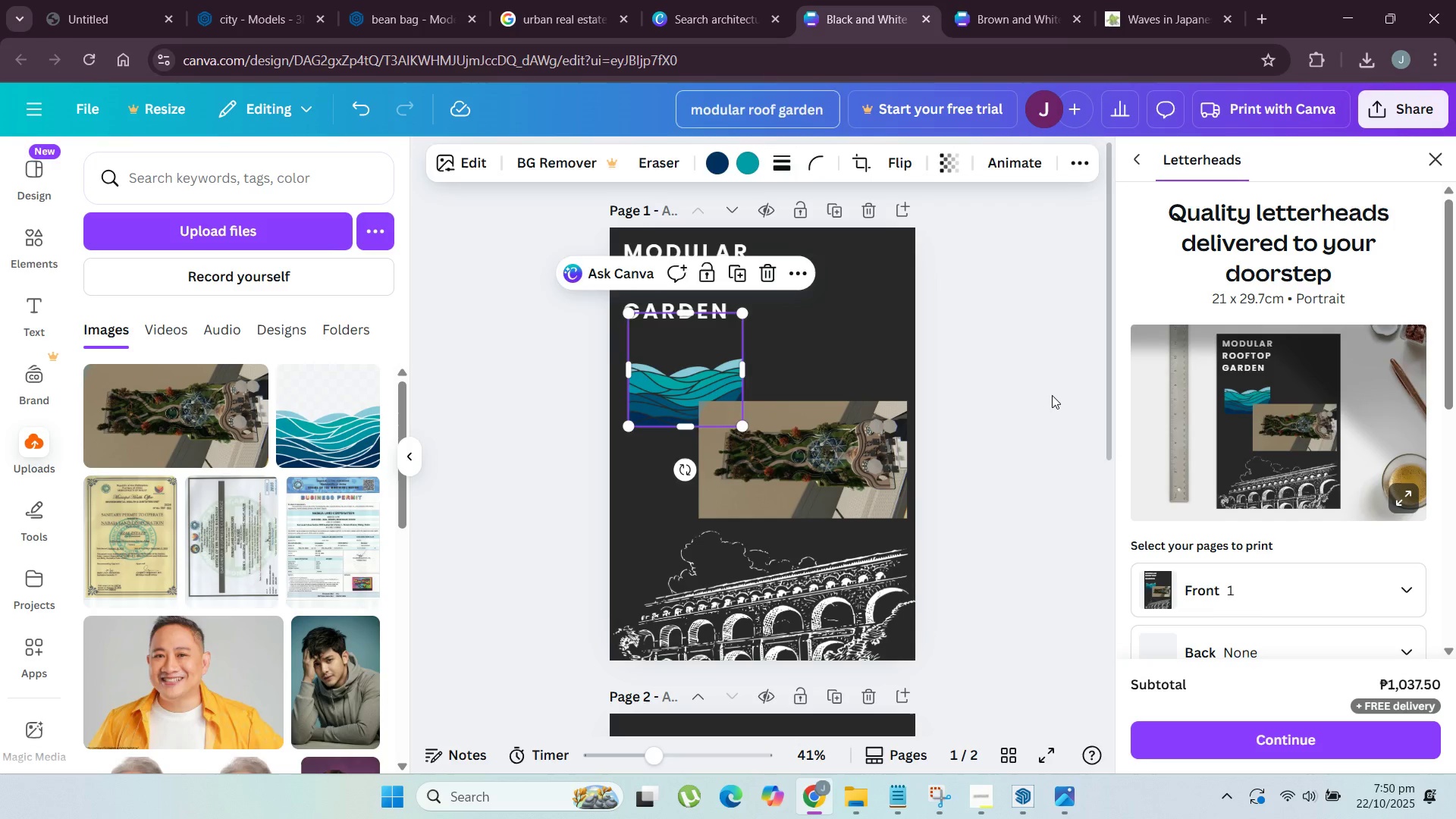 
left_click([1052, 395])
 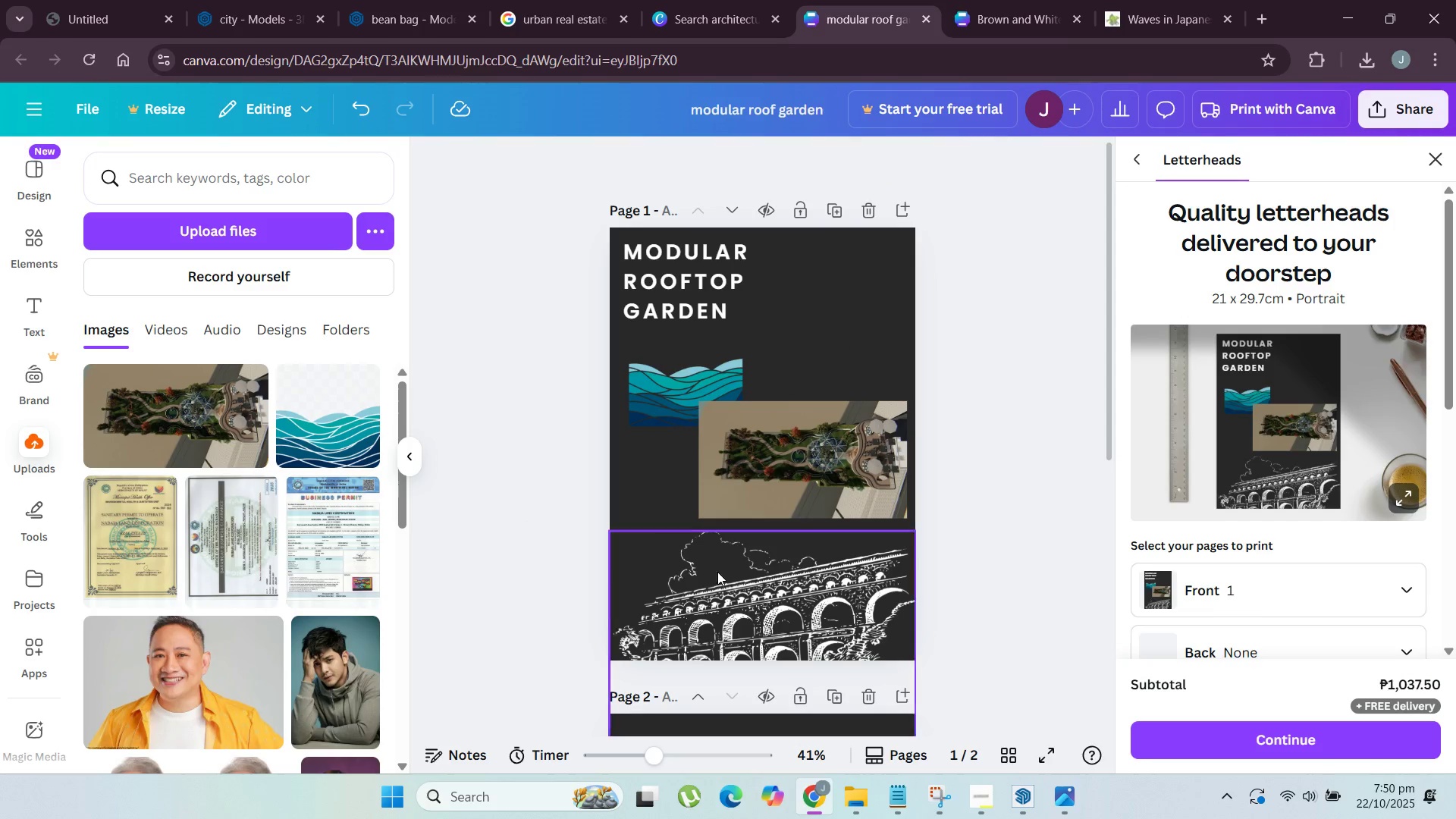 
scroll: coordinate [807, 427], scroll_direction: down, amount: 1.0
 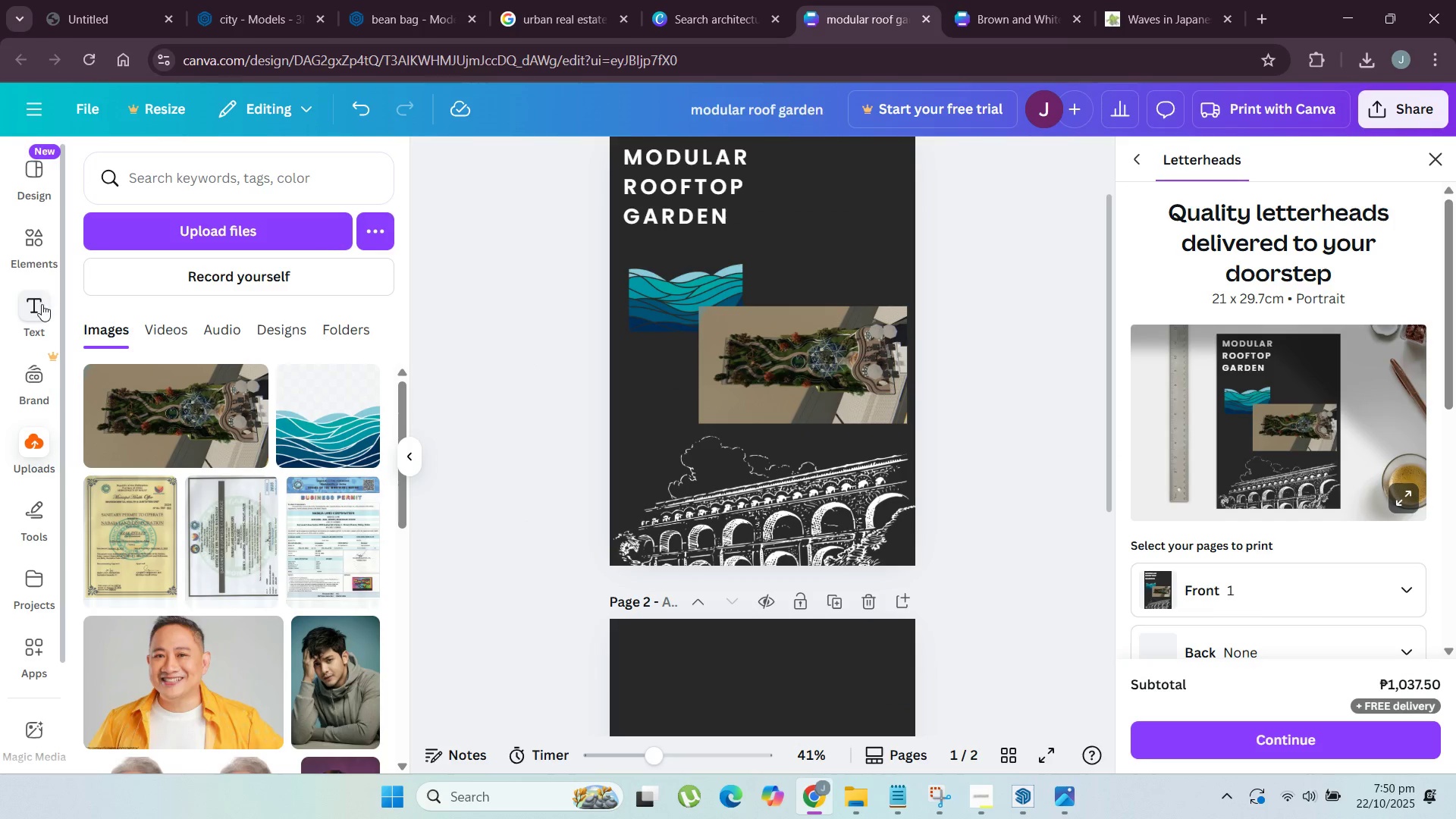 
left_click([36, 313])
 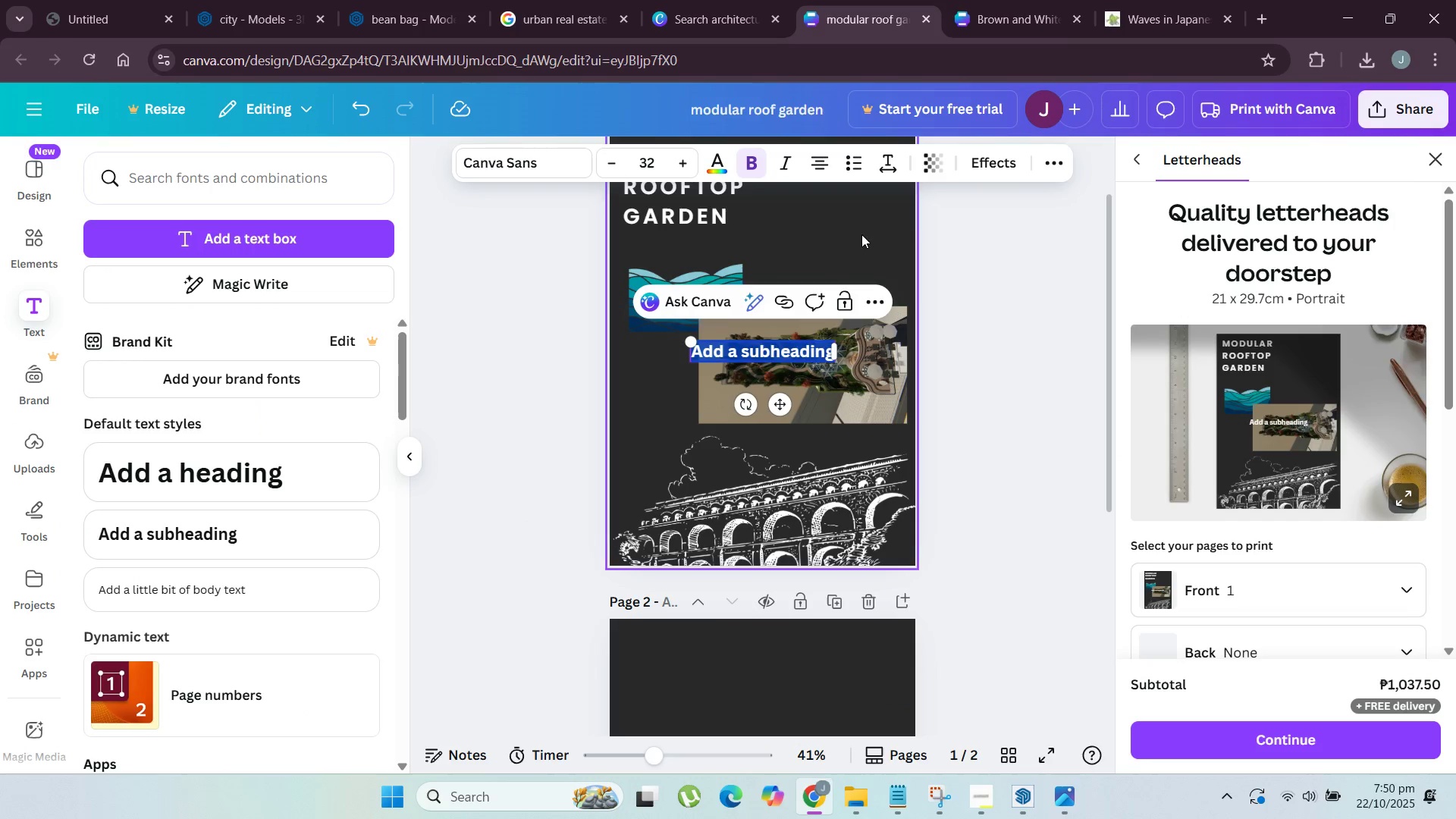 
wait(5.68)
 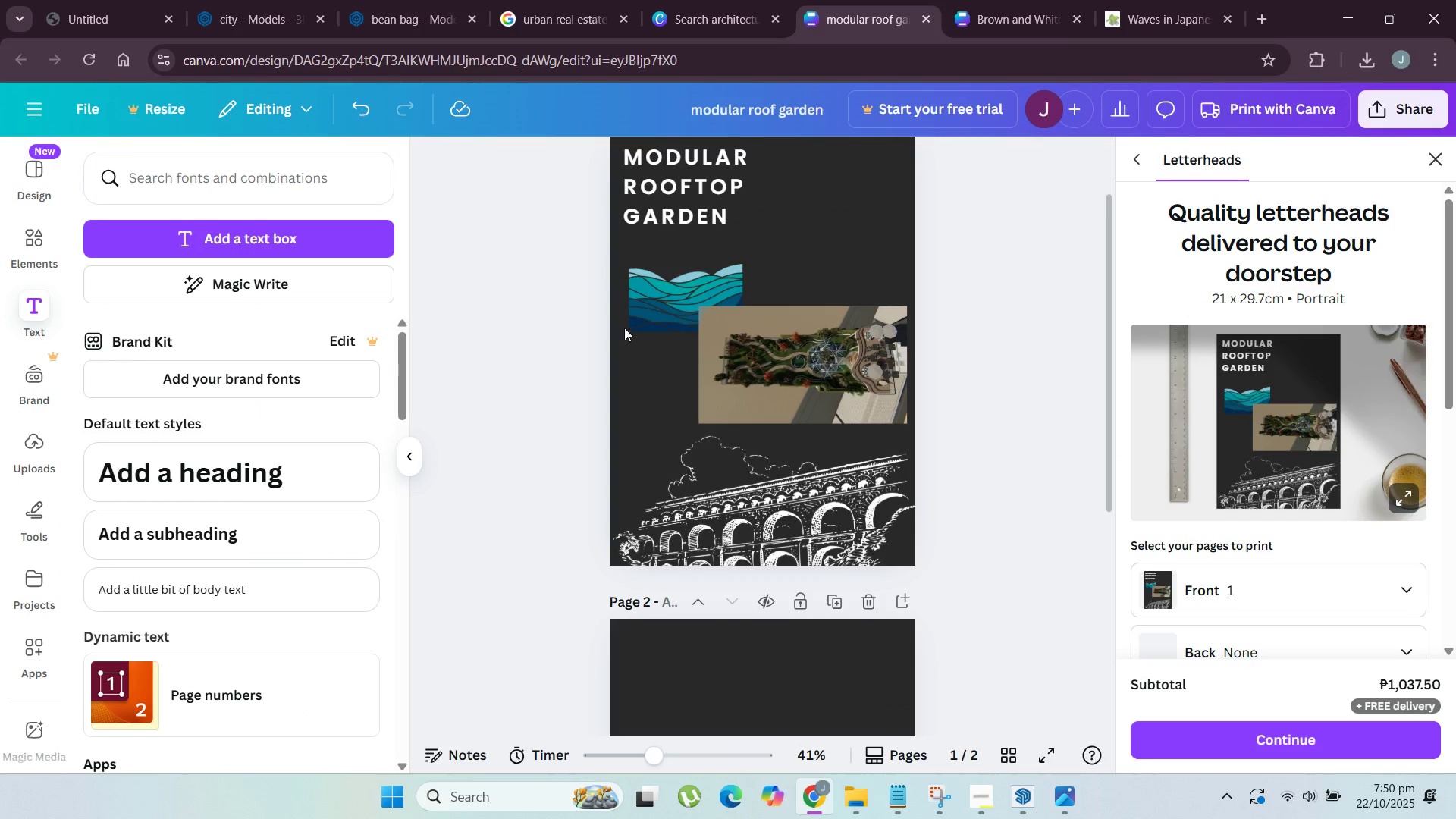 
double_click([786, 356])
 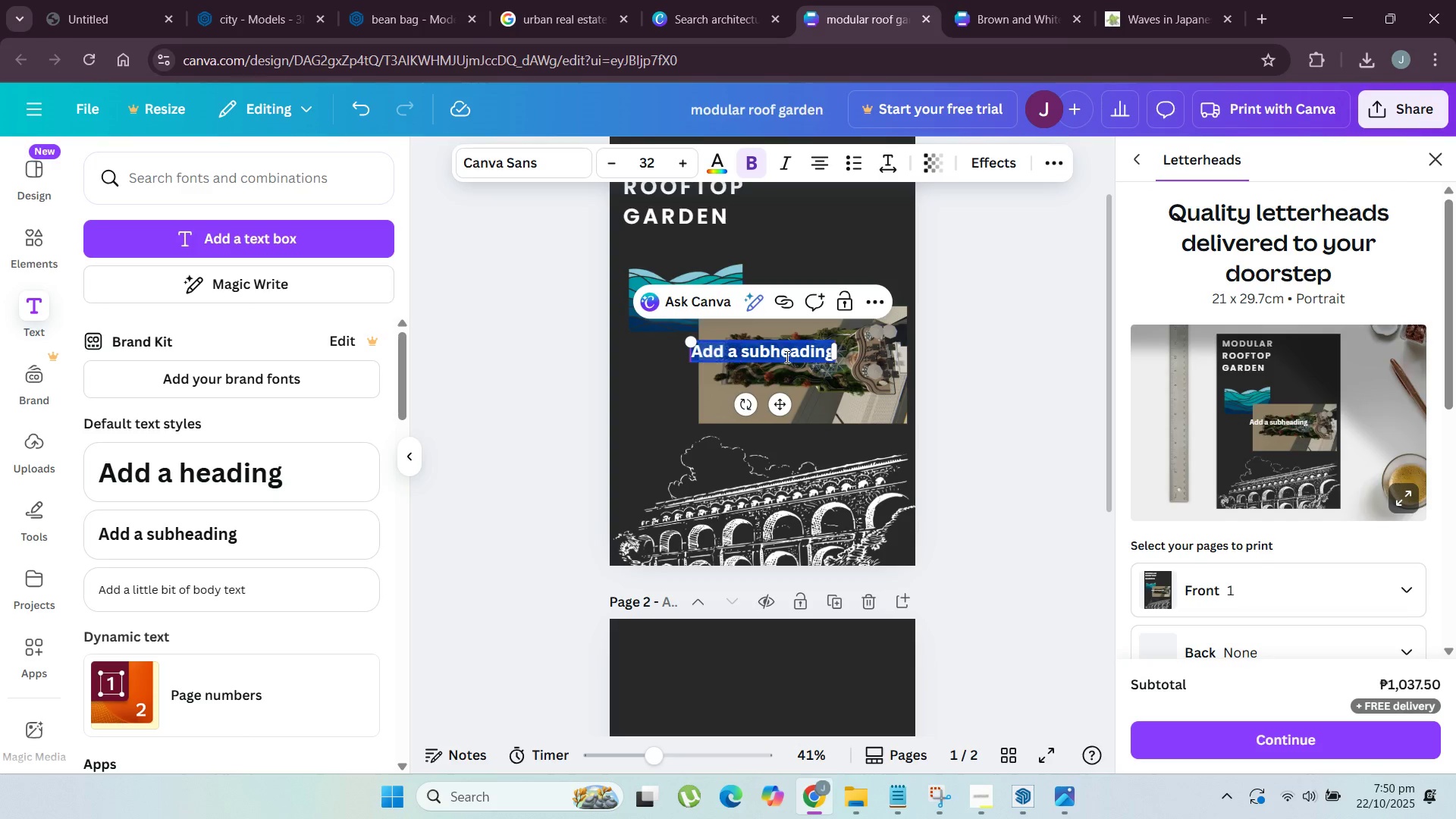 
triple_click([786, 356])
 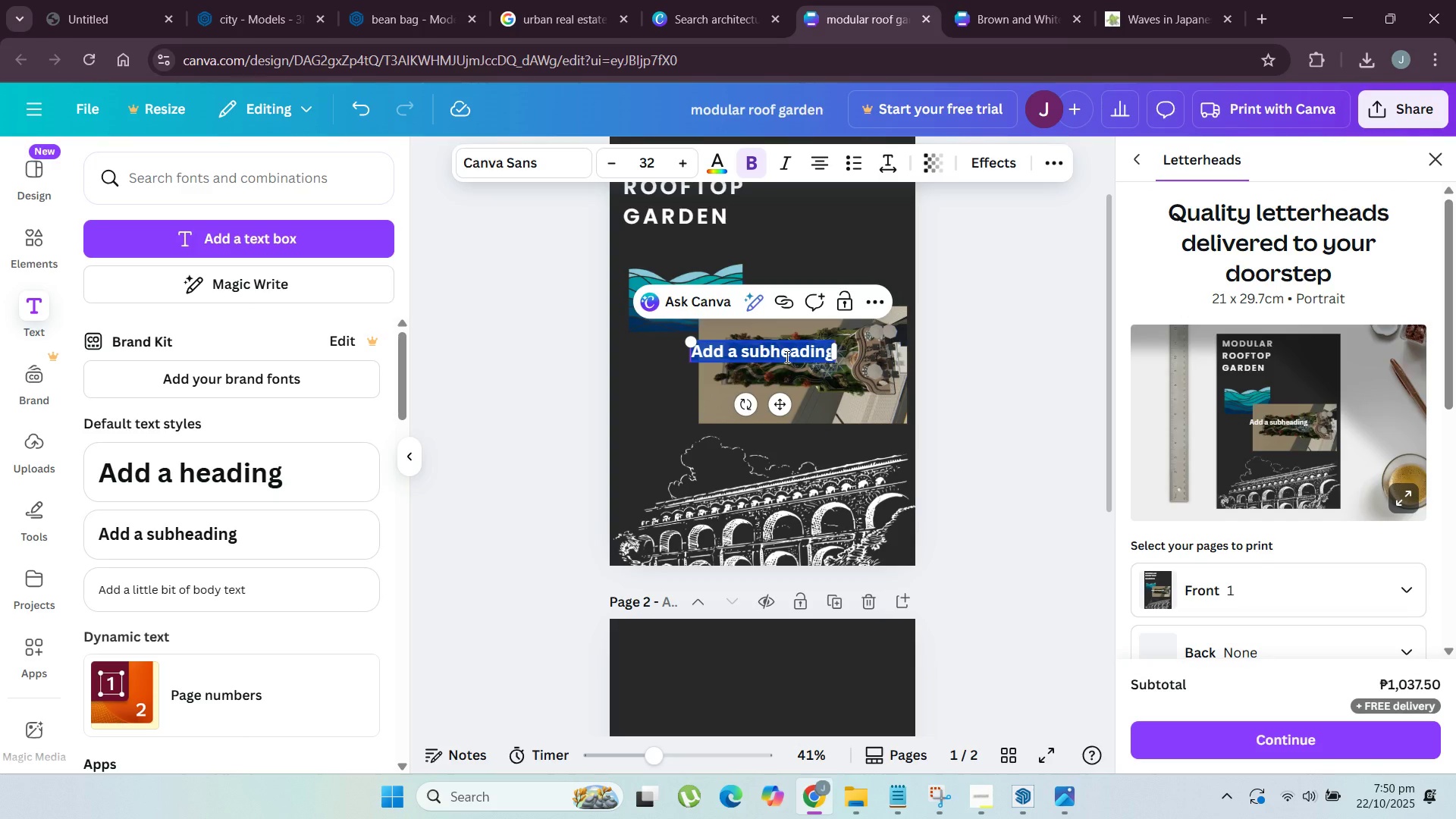 
key(CapsLock)
 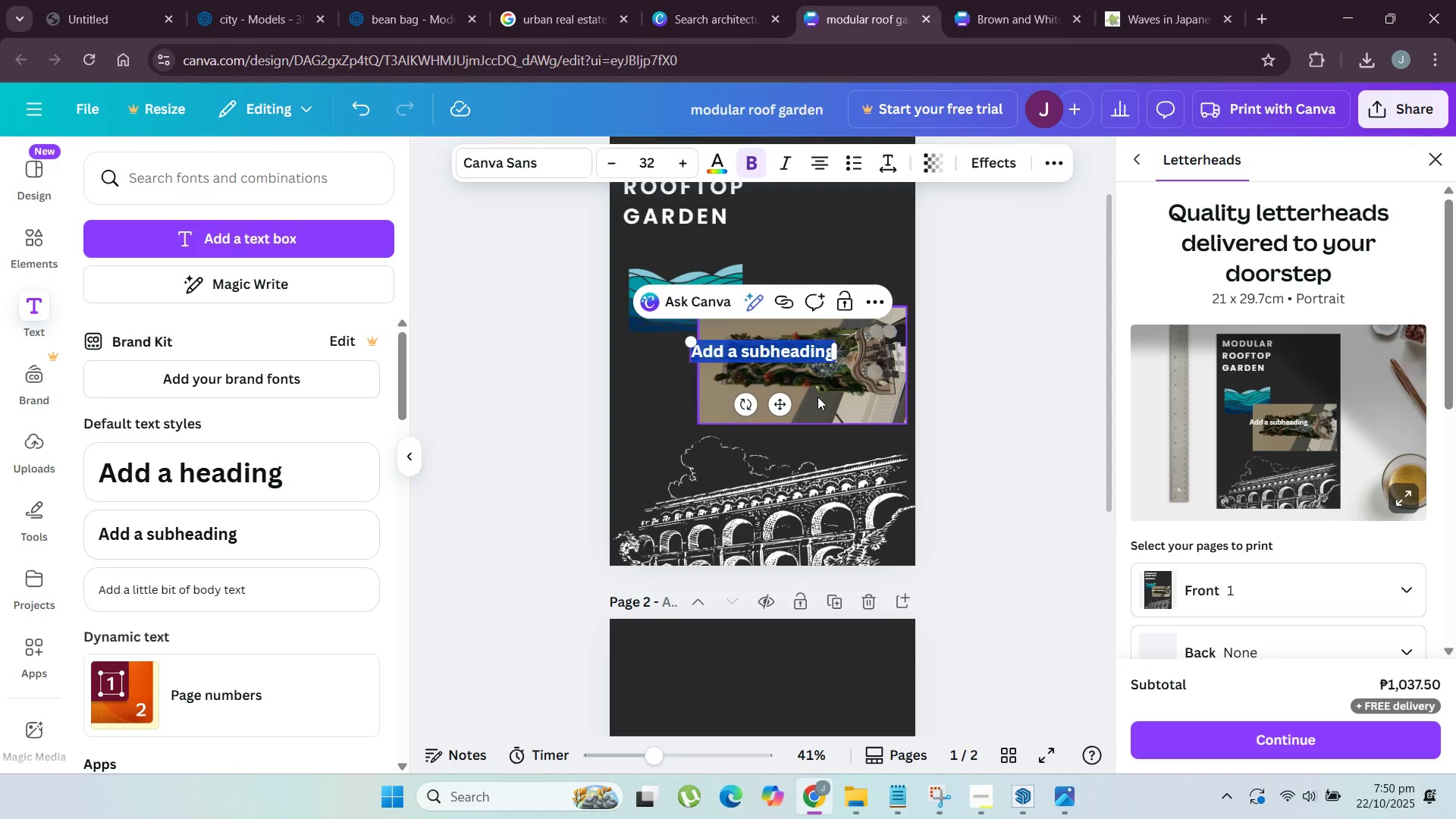 
type(INTEGRAD)
key(Backspace)
key(Backspace)
type(ATING )
 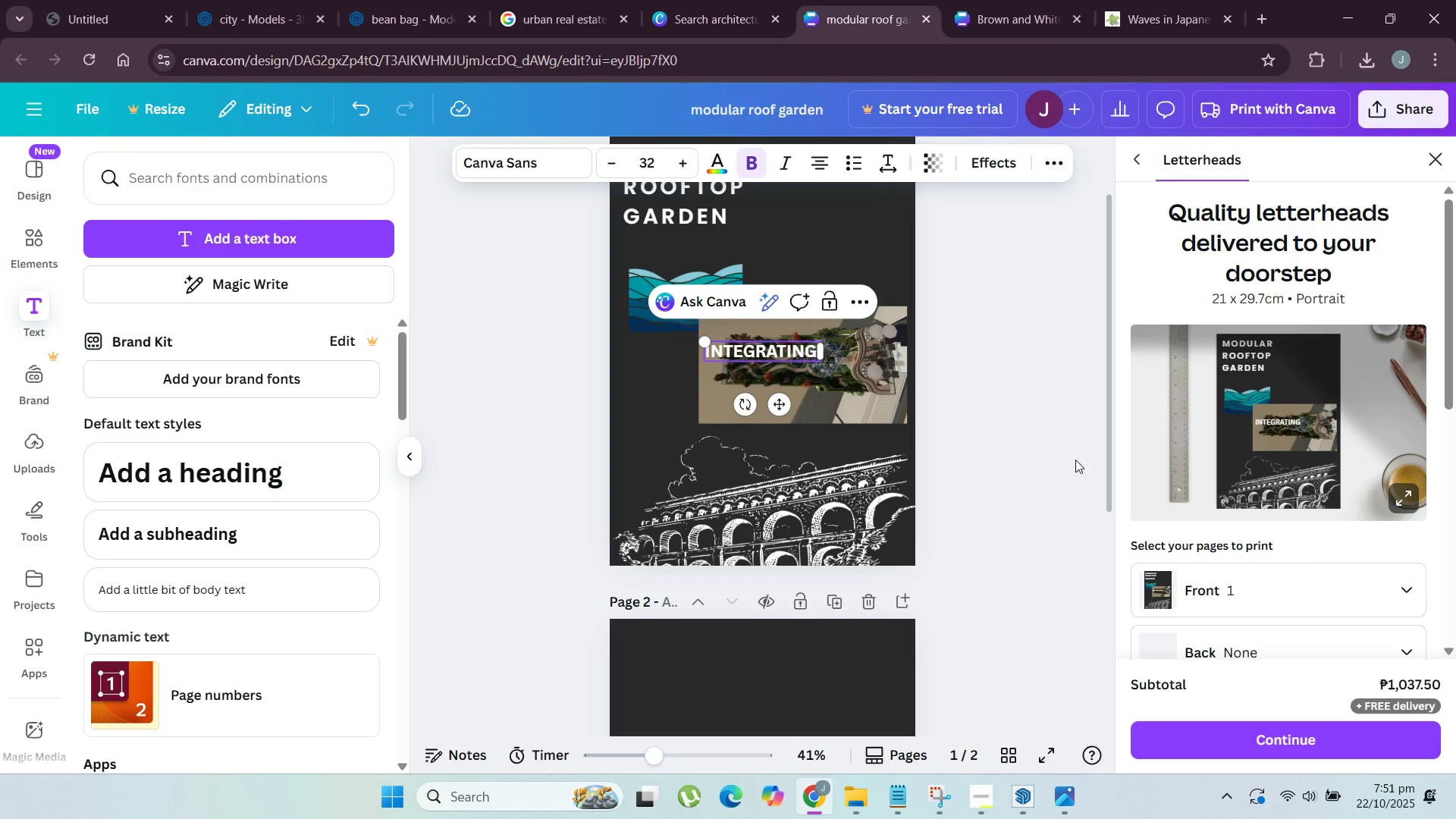 
double_click([1026, 444])
 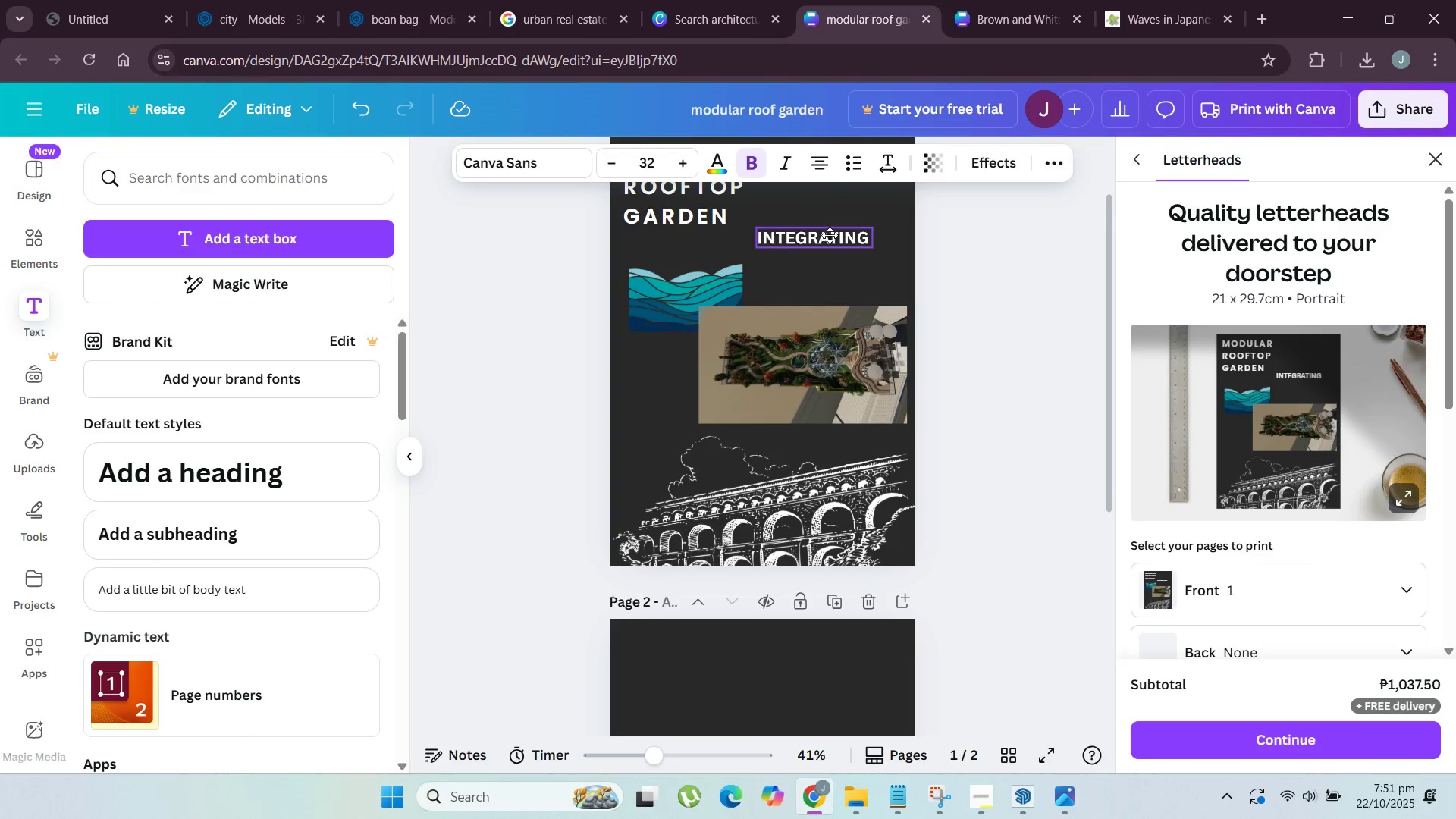 
double_click([830, 235])
 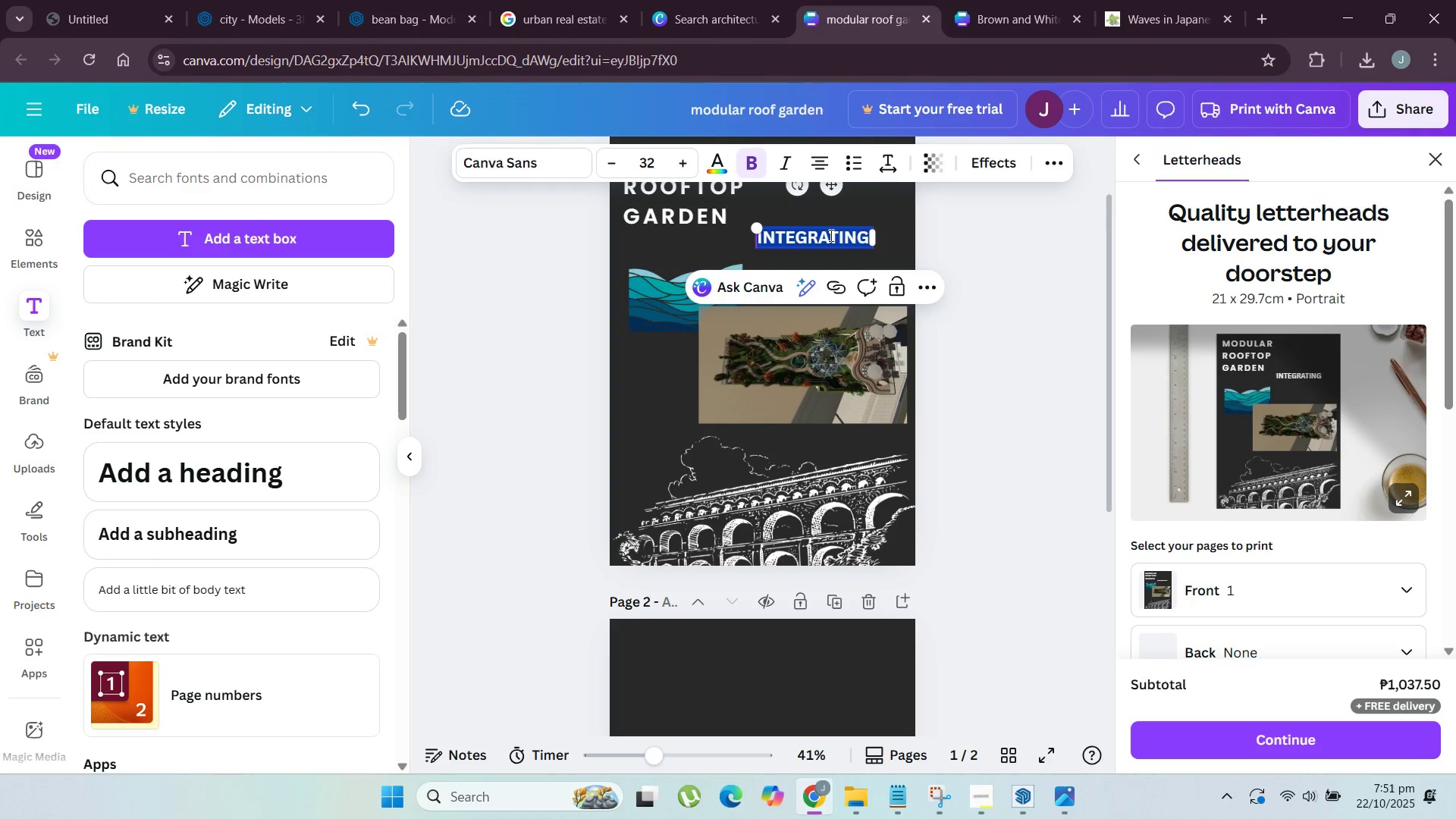 
triple_click([830, 235])
 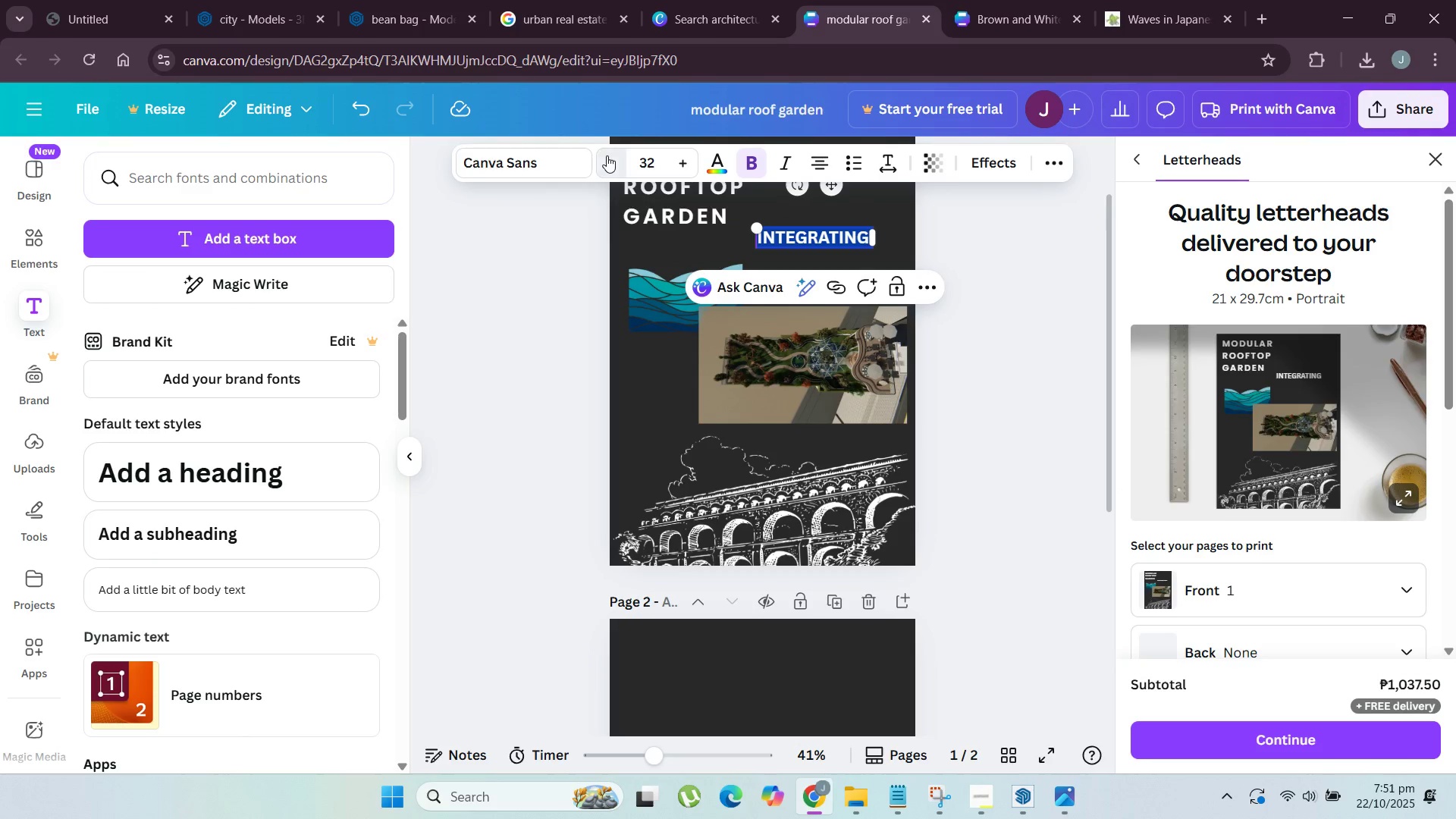 
double_click([607, 157])
 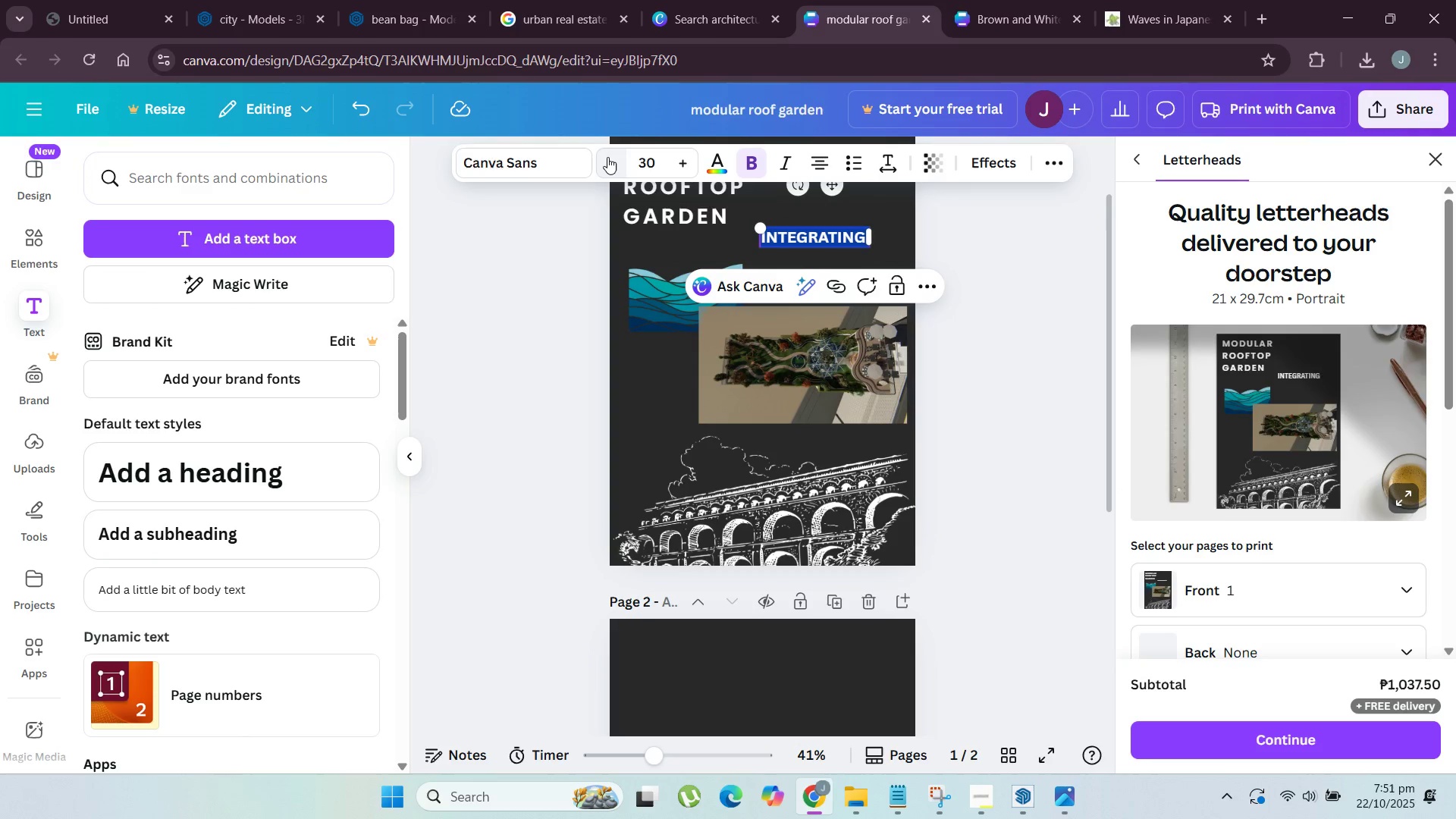 
triple_click([607, 157])
 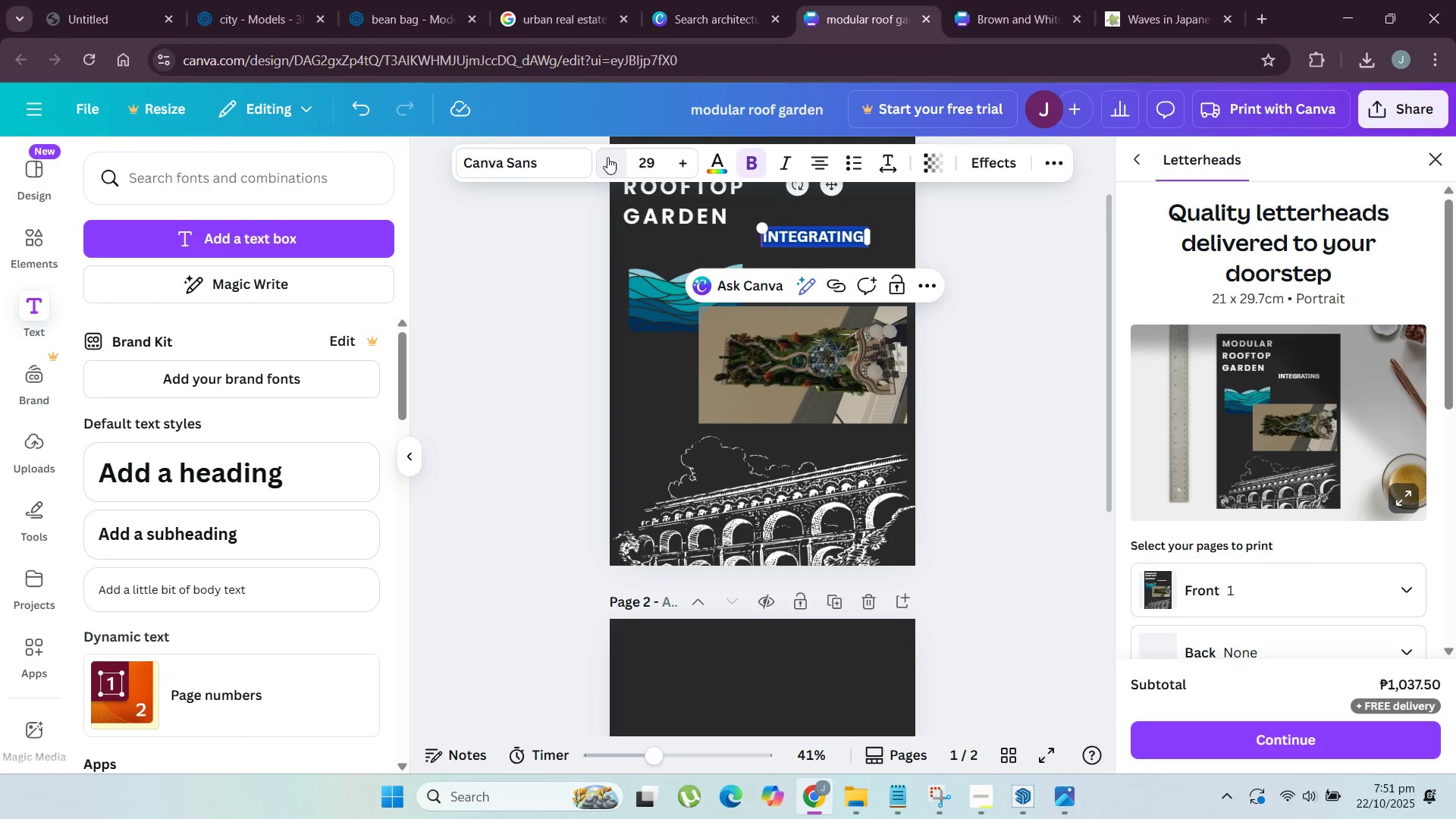 
triple_click([607, 157])
 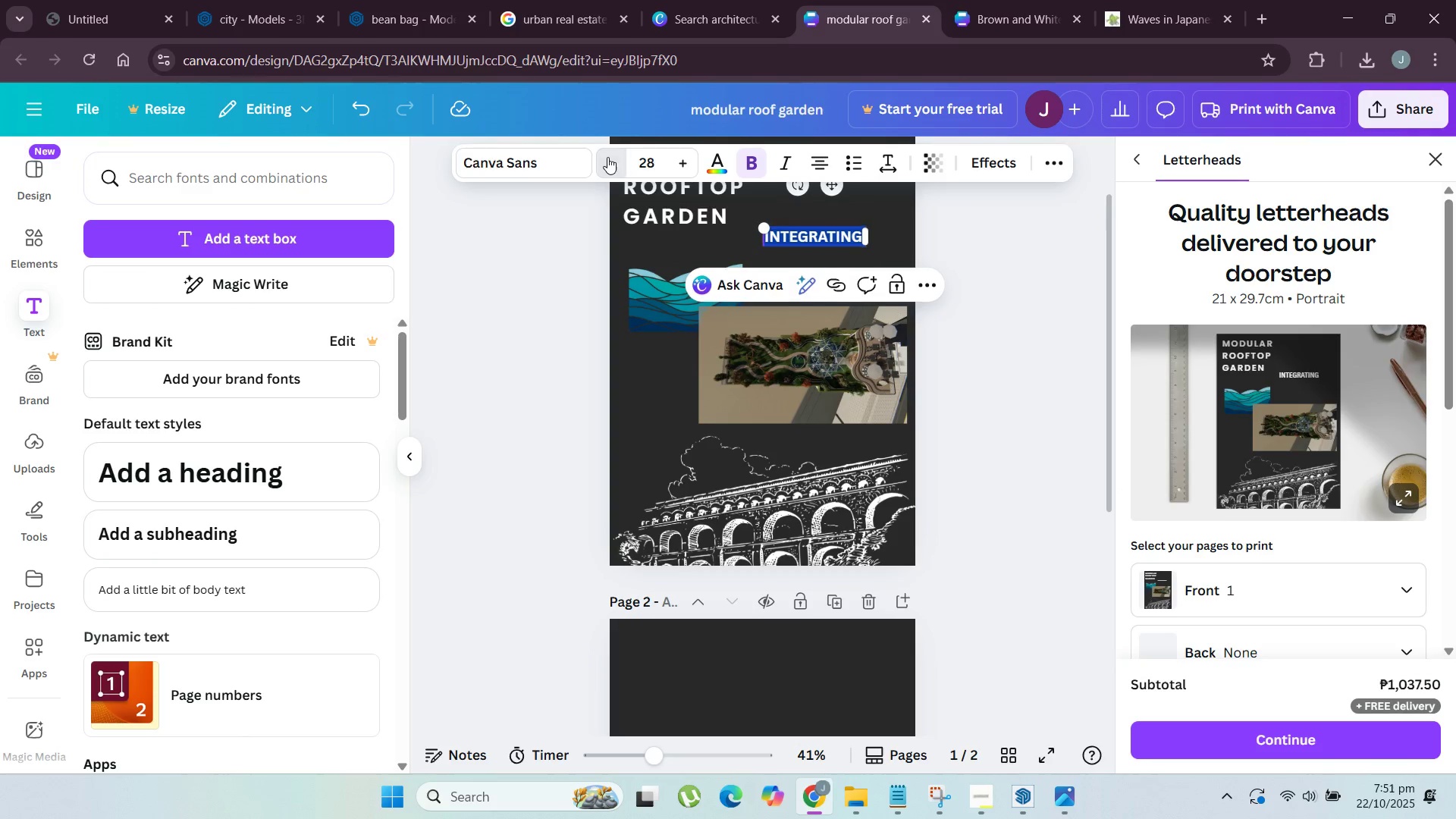 
triple_click([607, 157])
 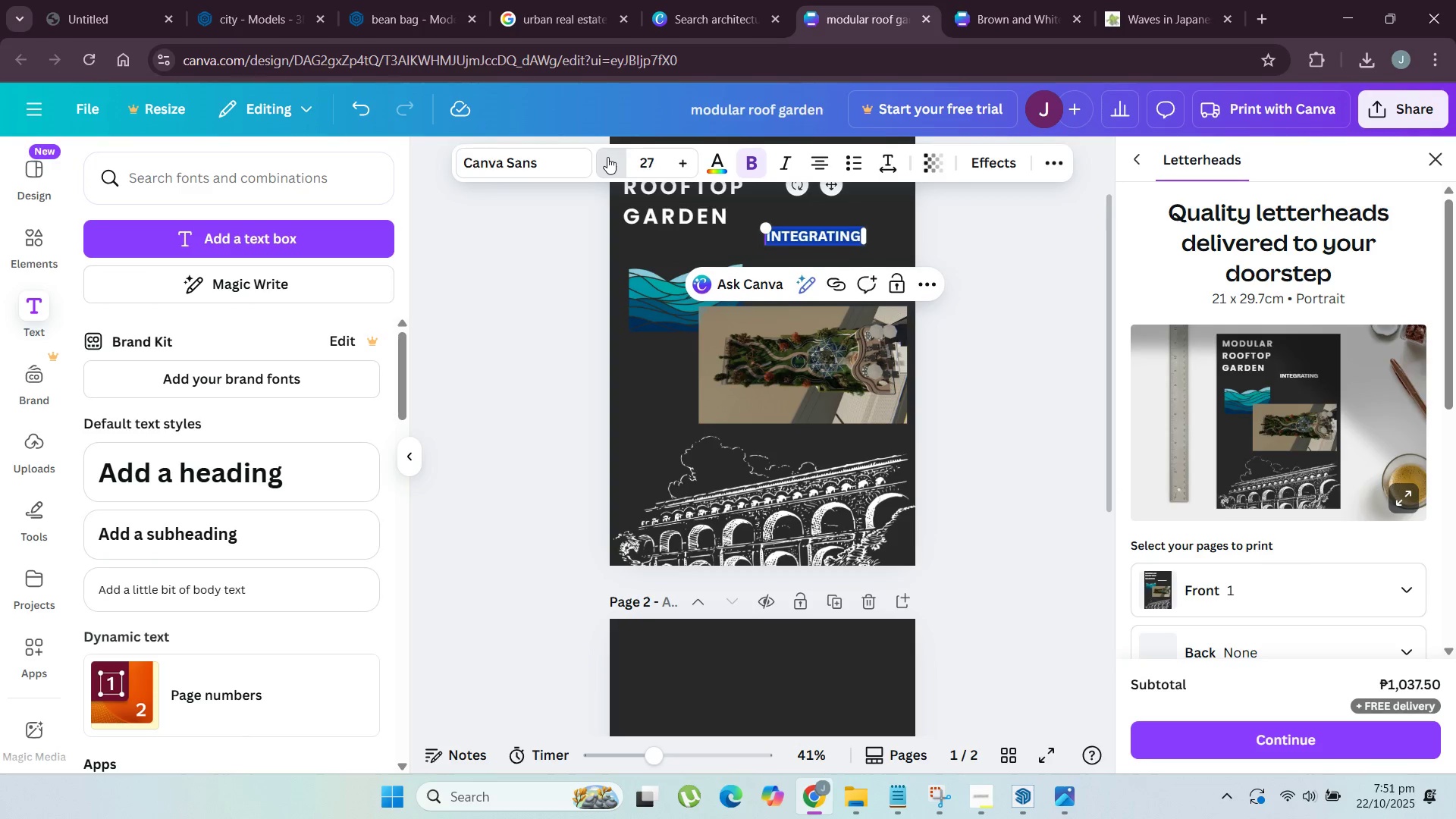 
triple_click([607, 157])
 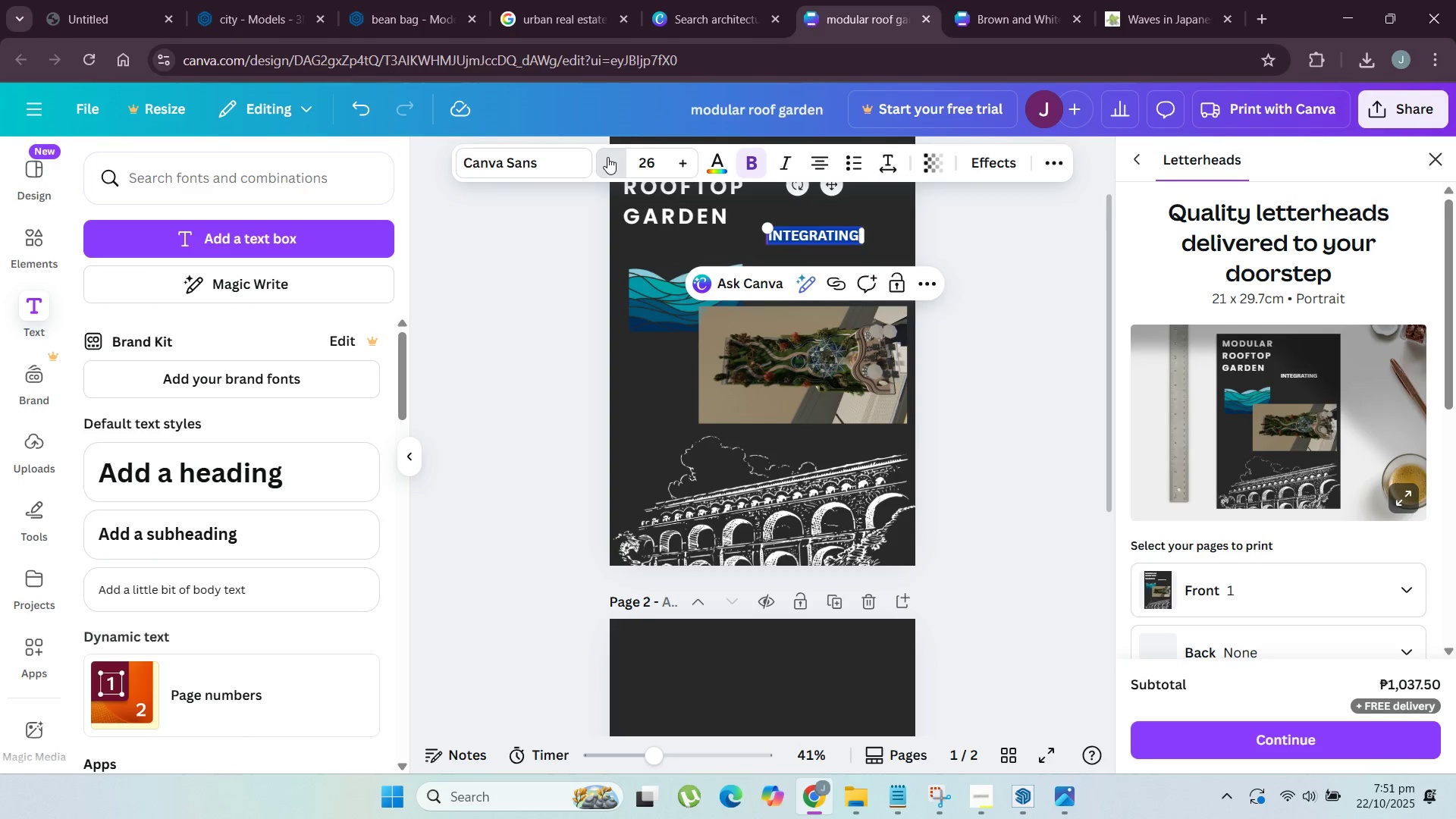 
triple_click([607, 157])
 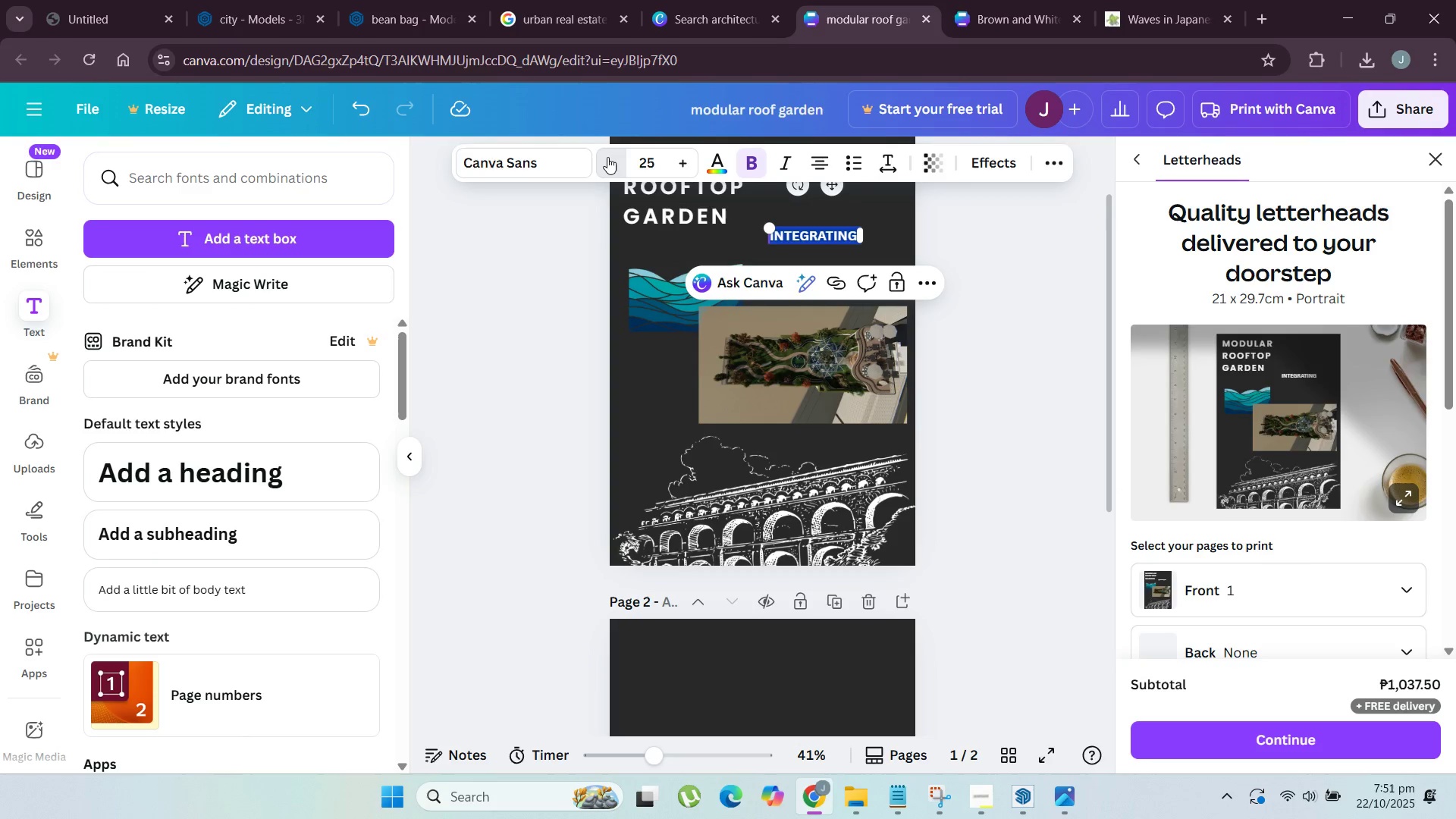 
triple_click([607, 157])
 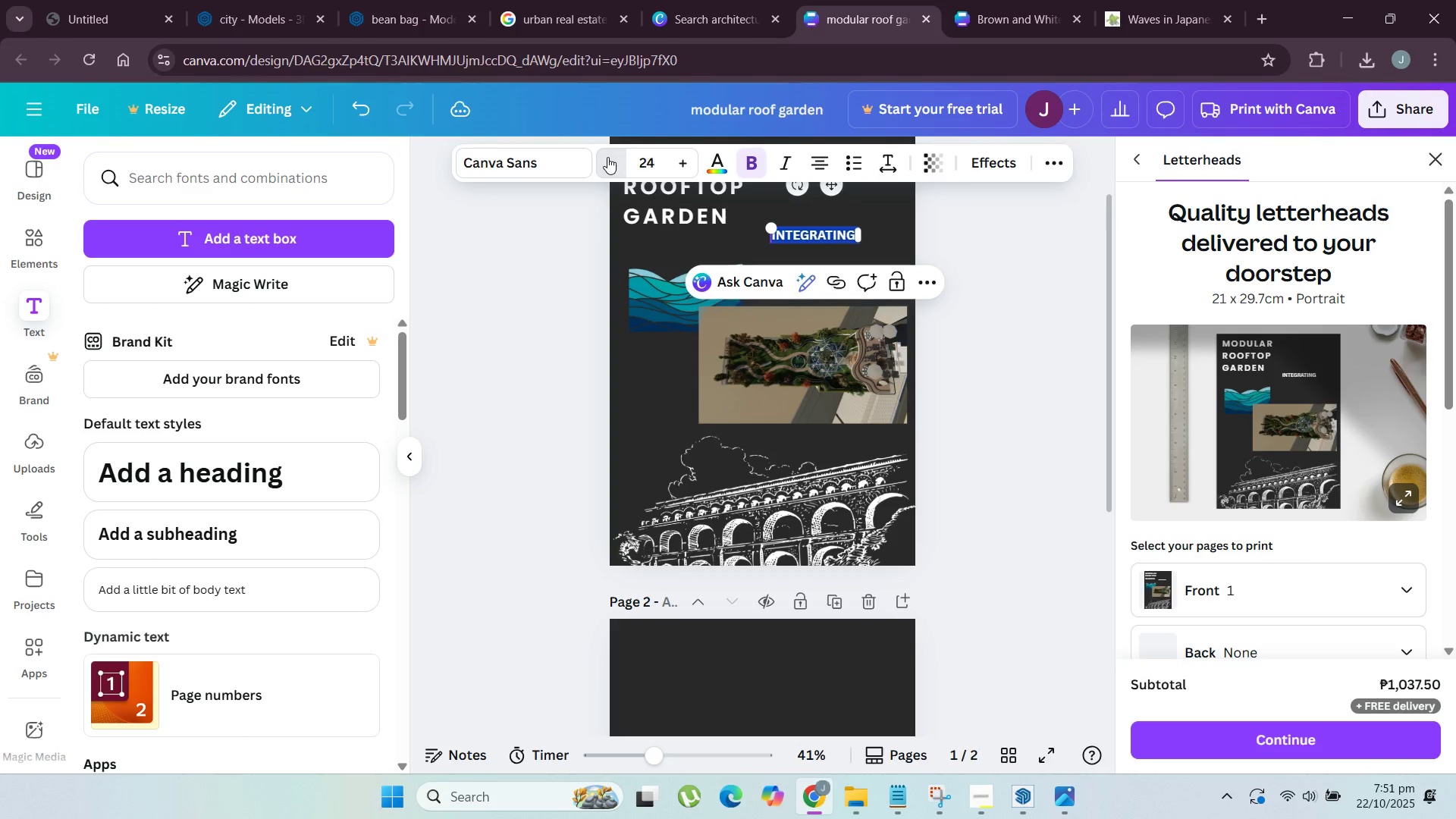 
triple_click([607, 157])
 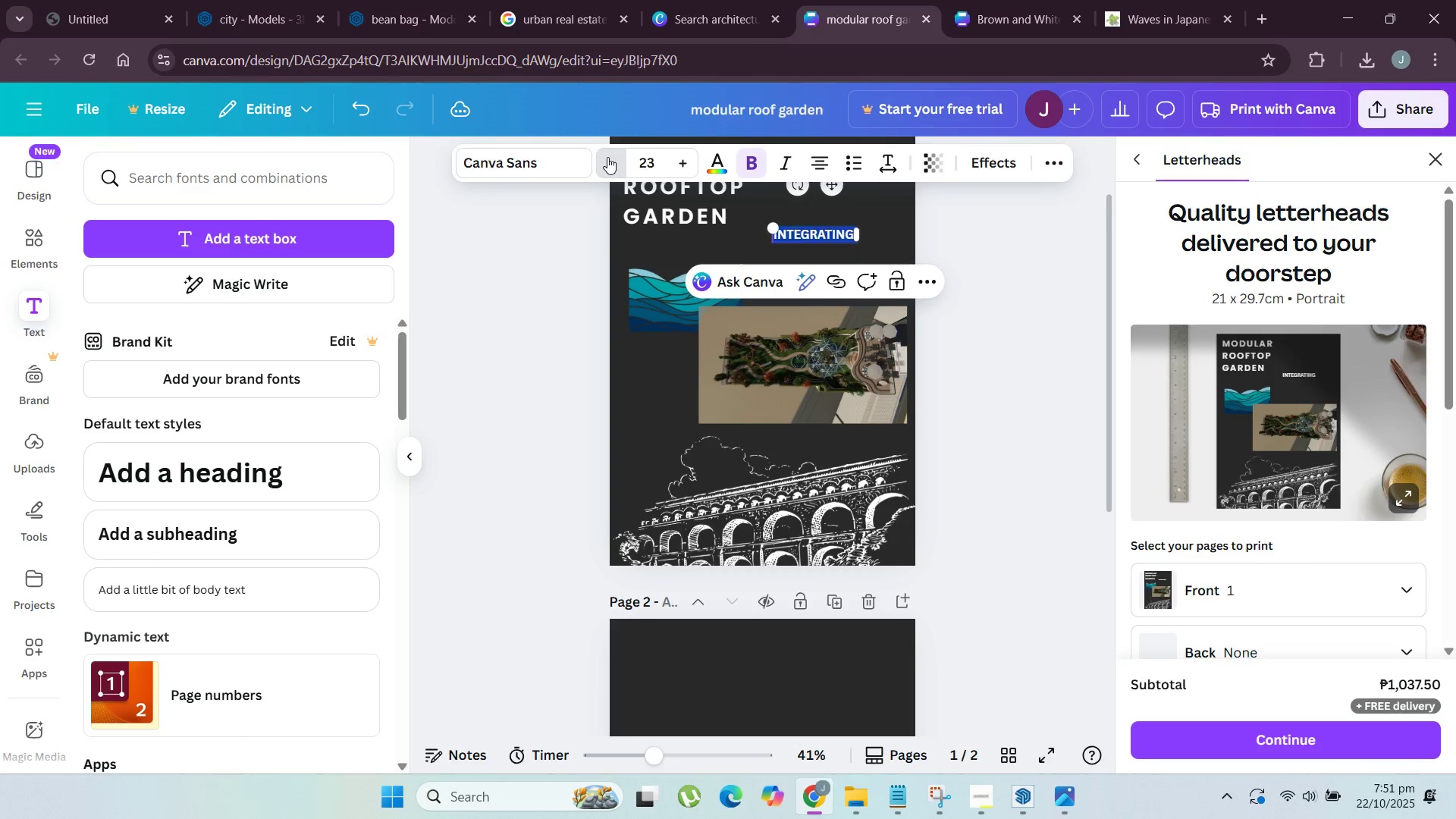 
triple_click([607, 157])
 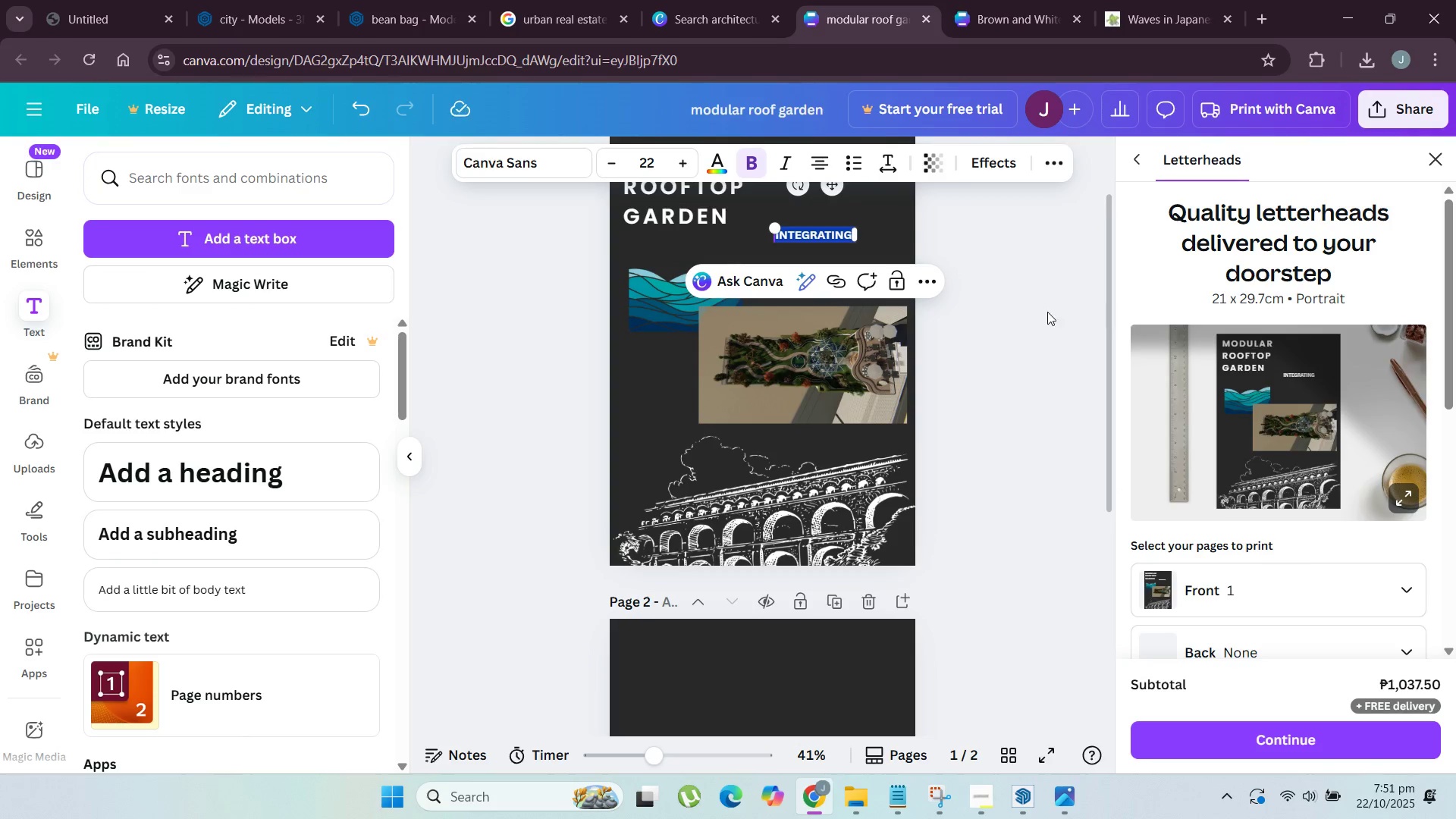 
left_click([1047, 310])
 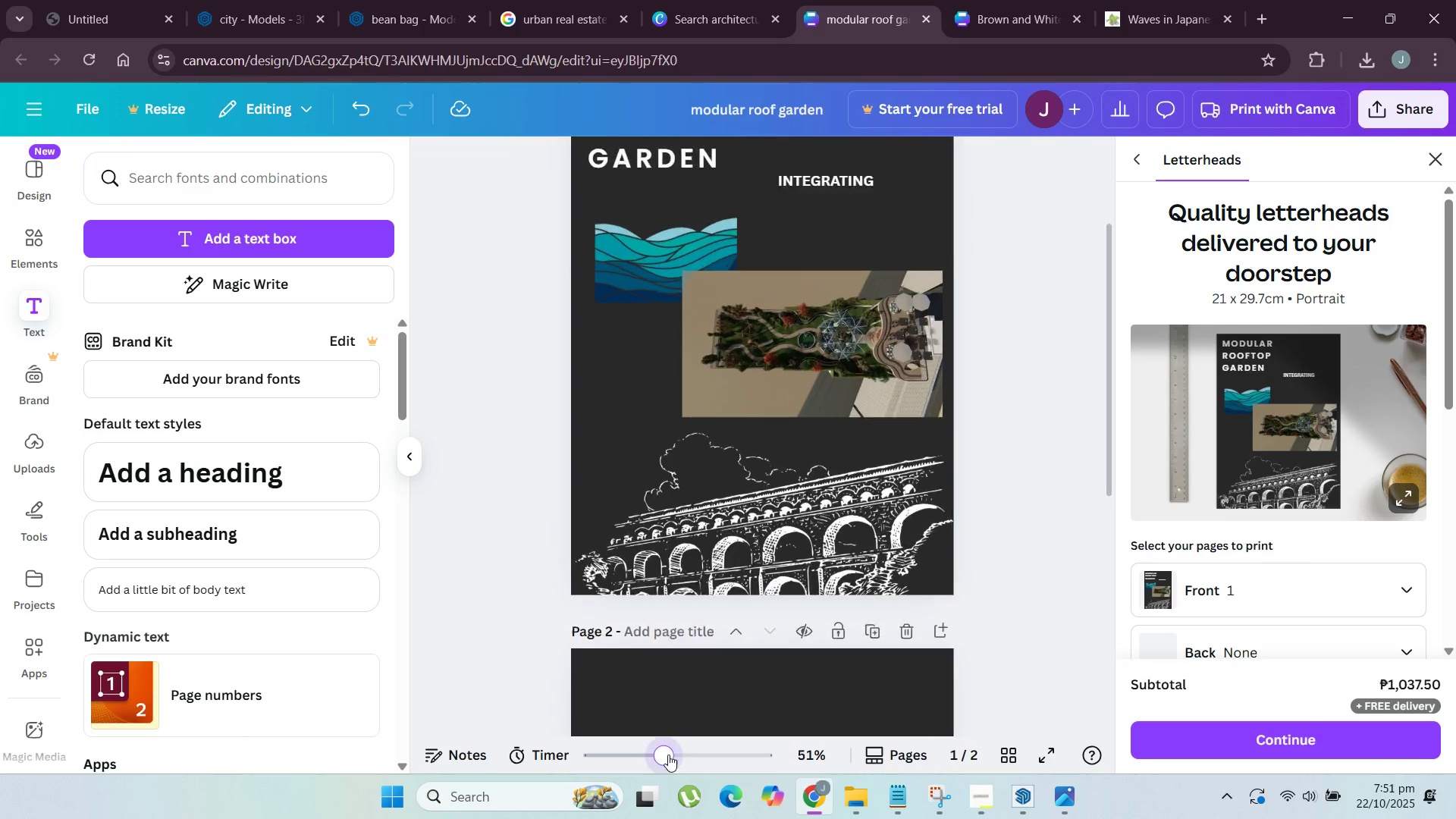 
scroll: coordinate [871, 397], scroll_direction: up, amount: 3.0
 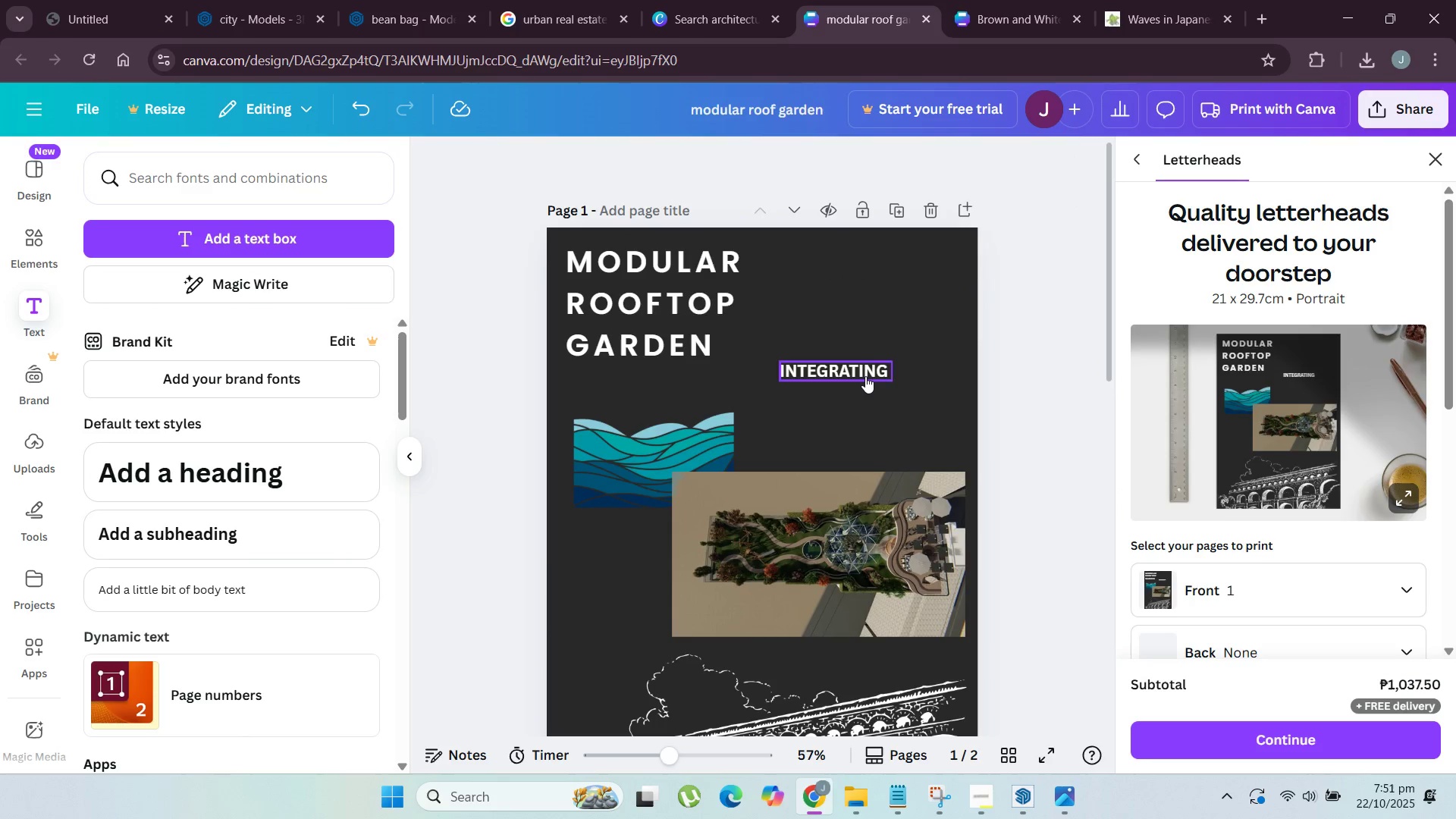 
double_click([865, 376])
 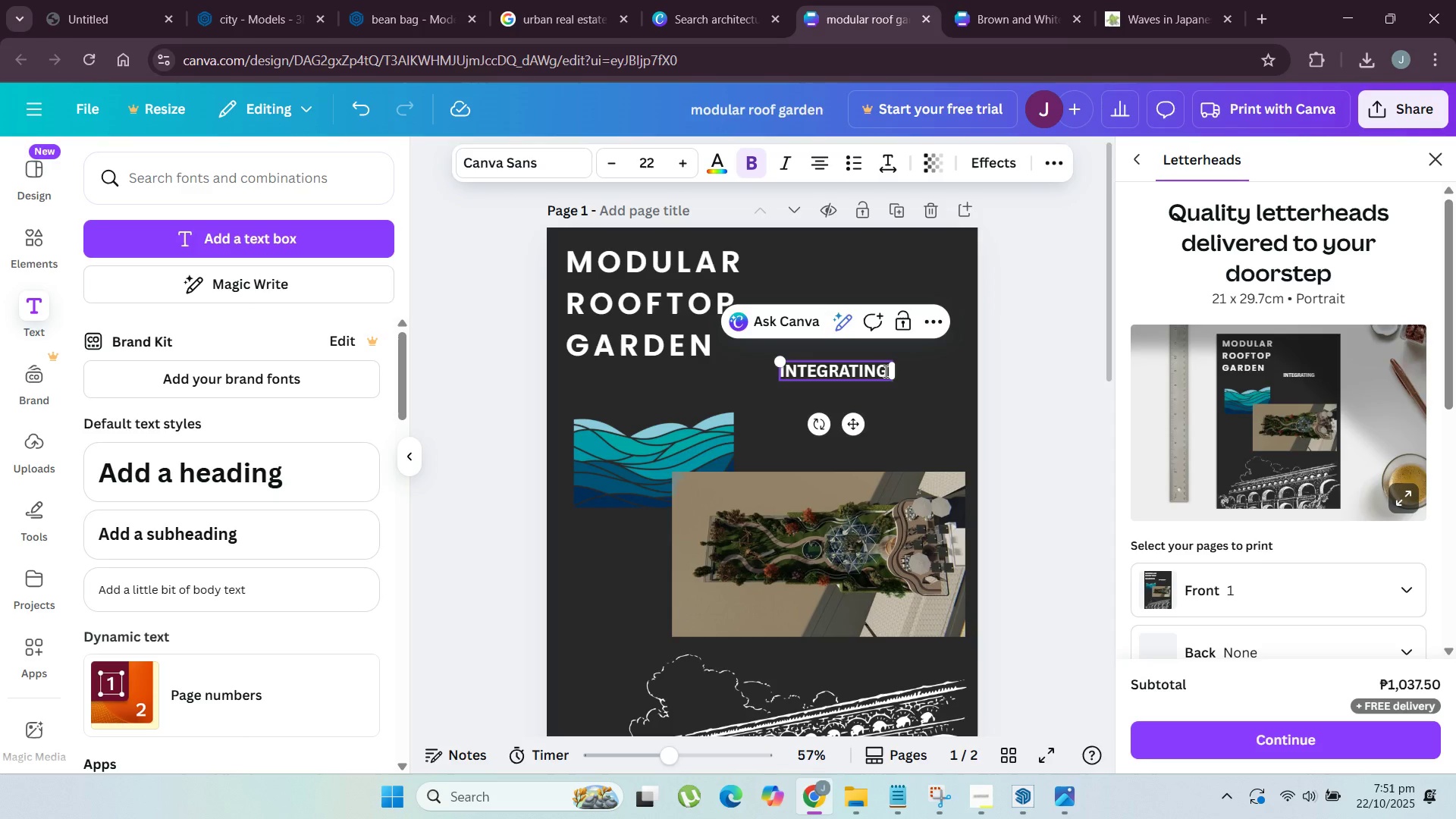 
left_click([884, 371])
 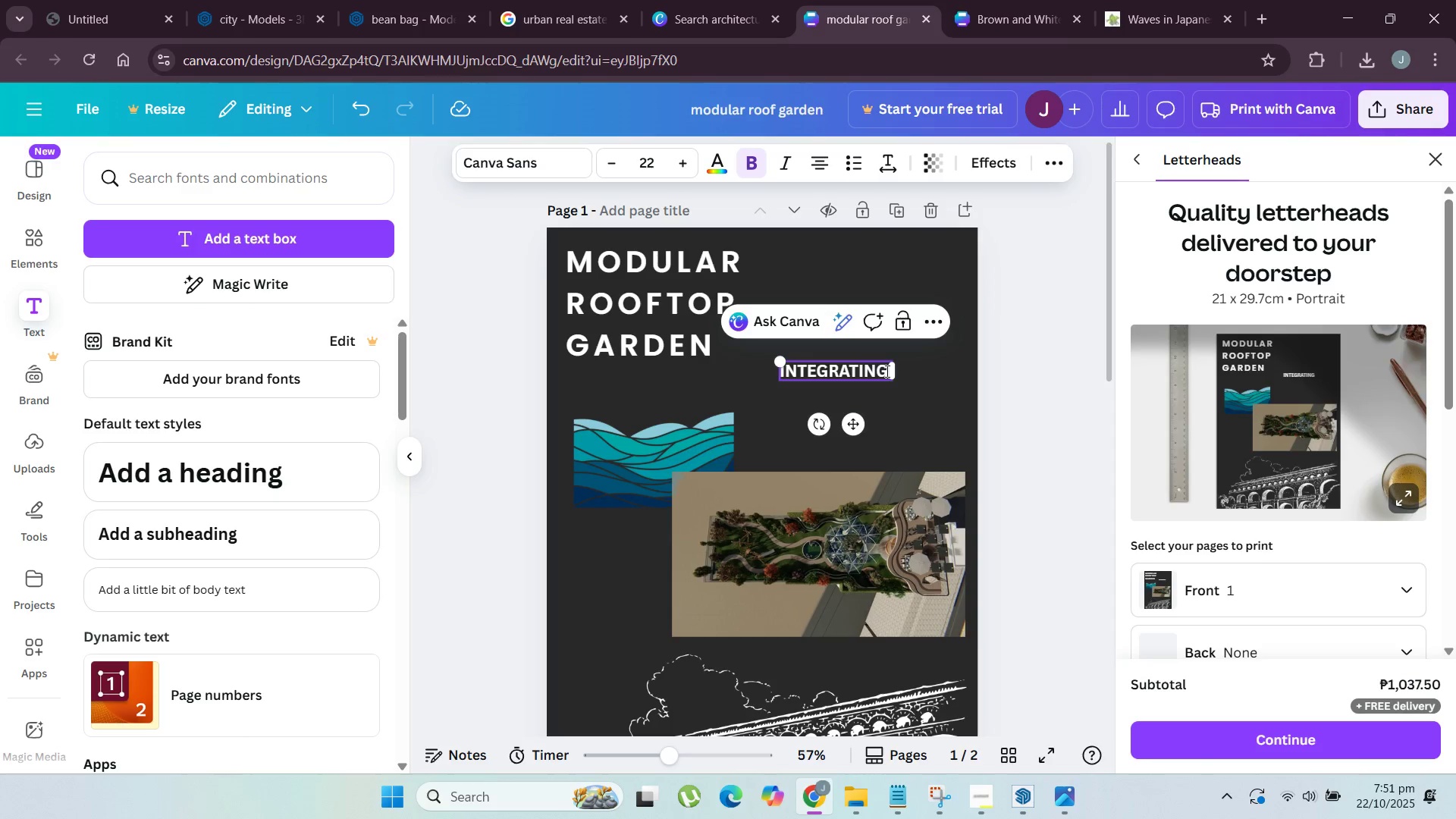 
wait(6.43)
 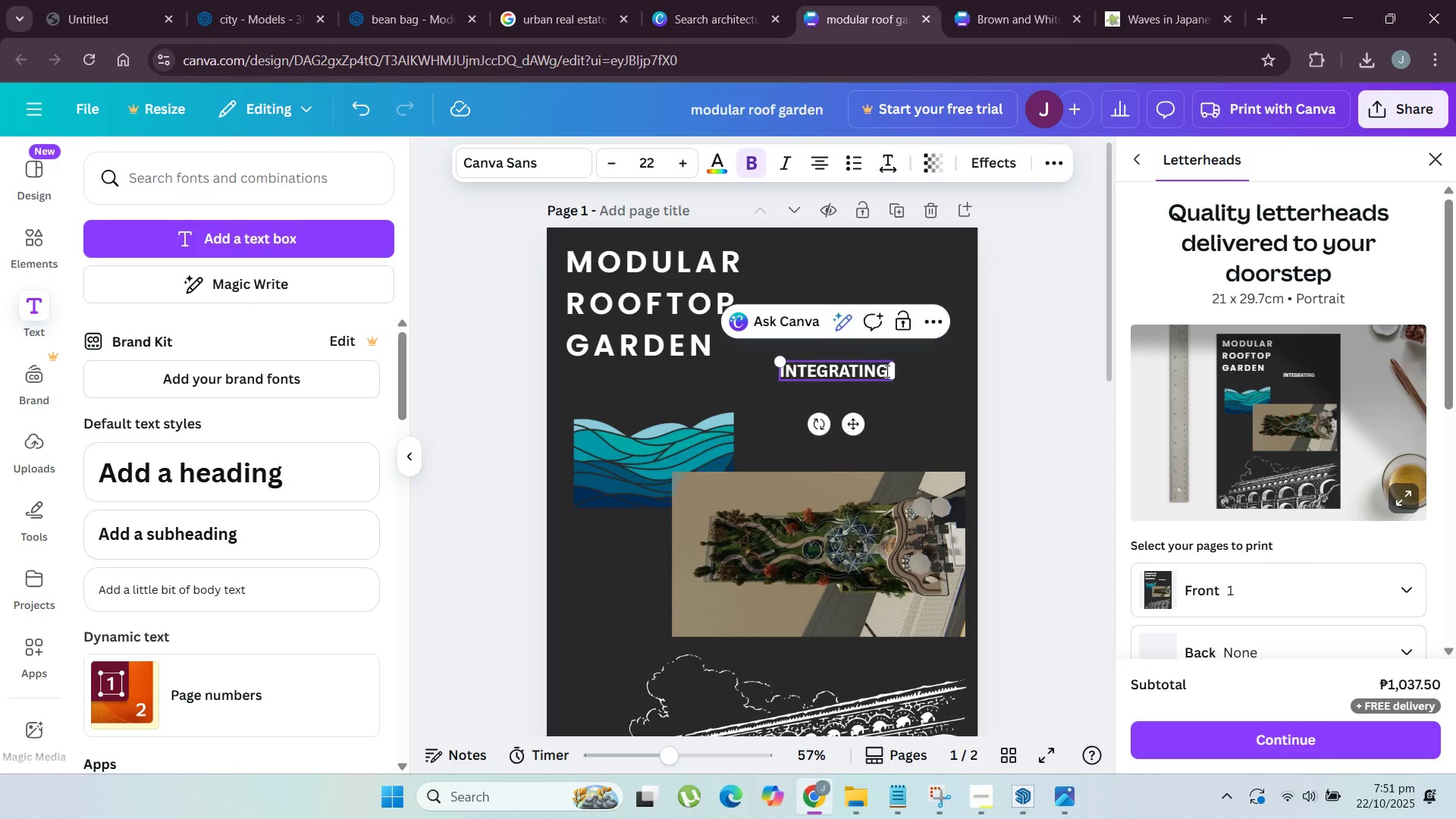 
left_click([987, 796])